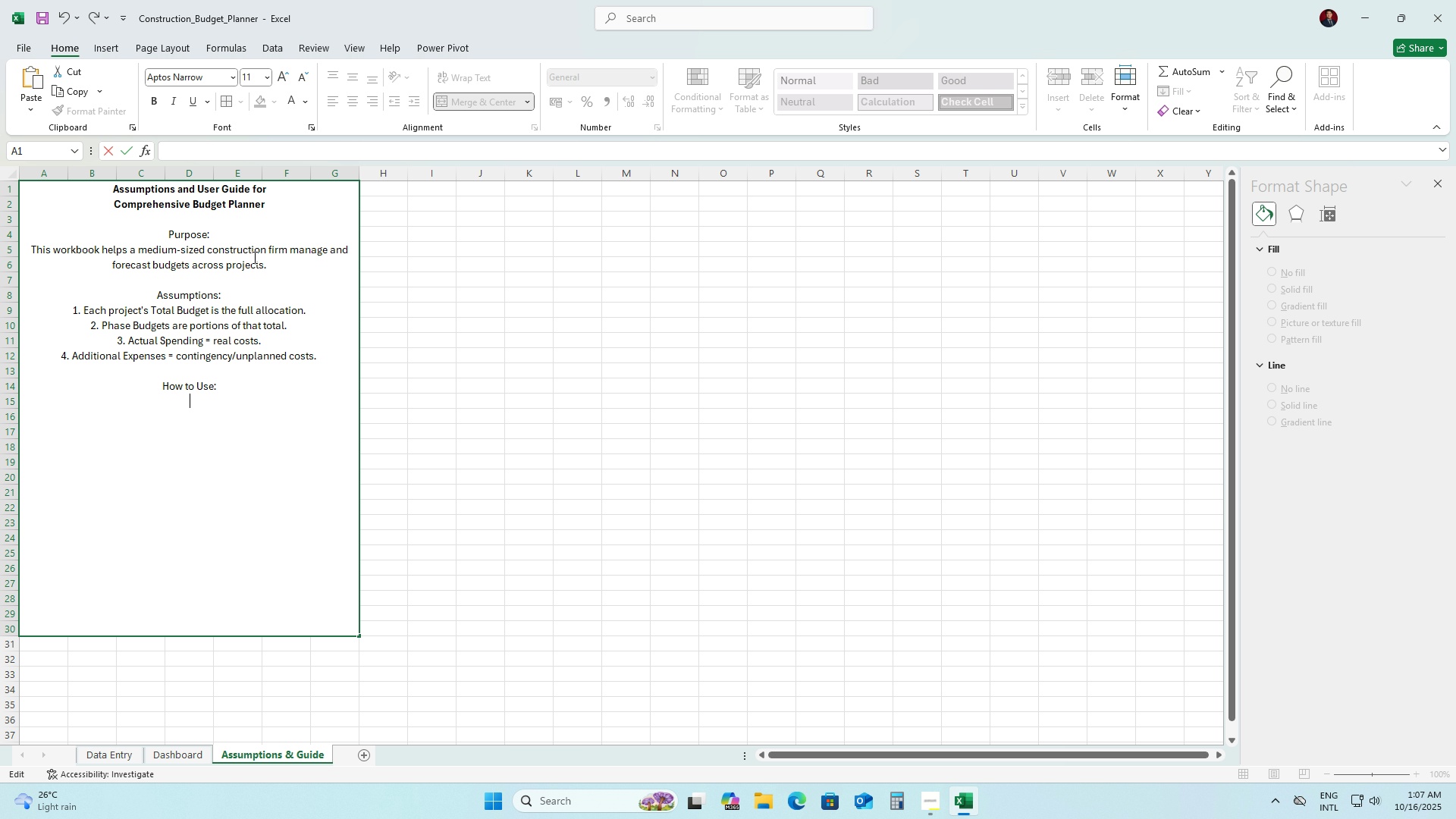 
type(1. Go to ')
 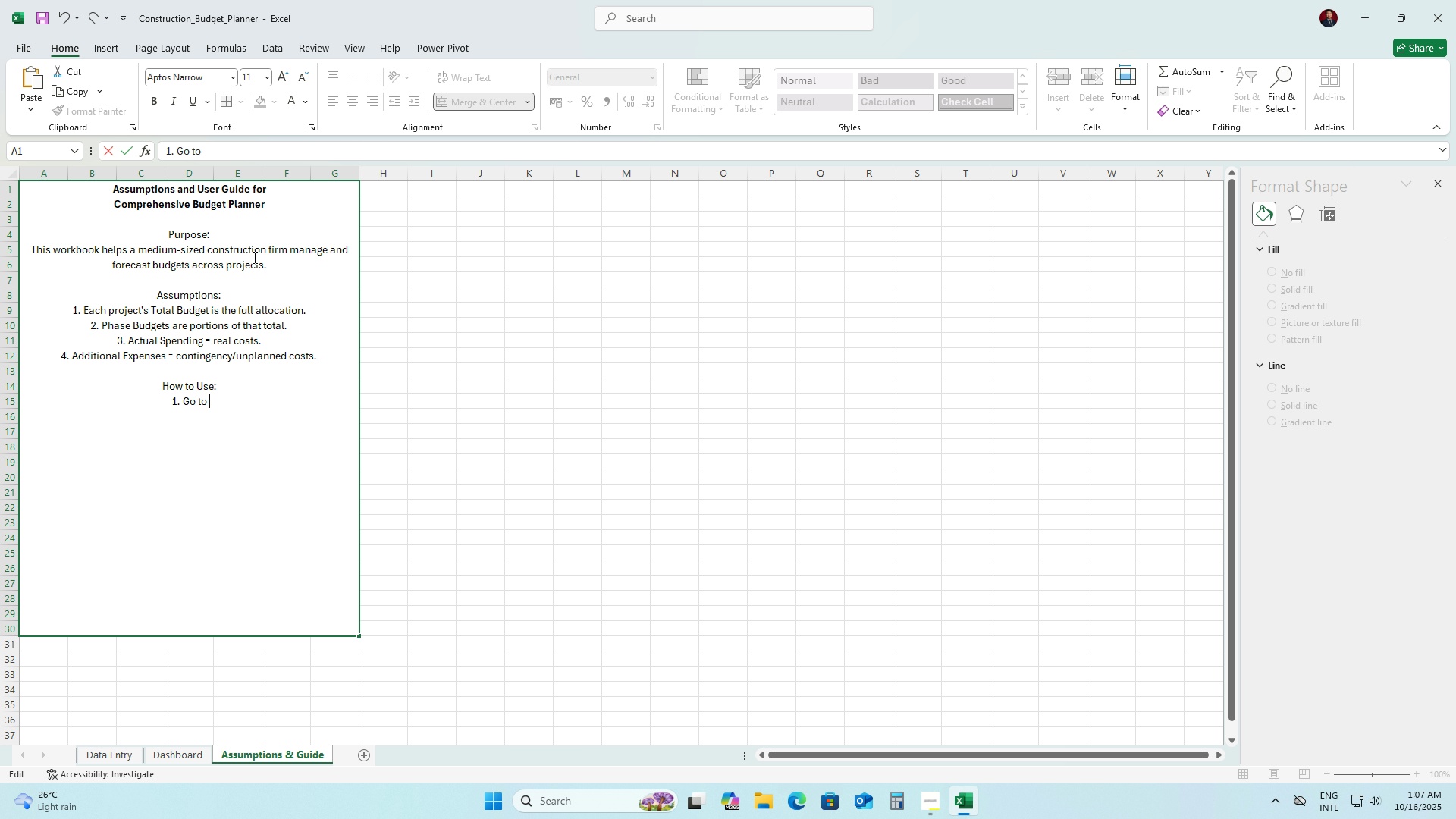 
wait(11.29)
 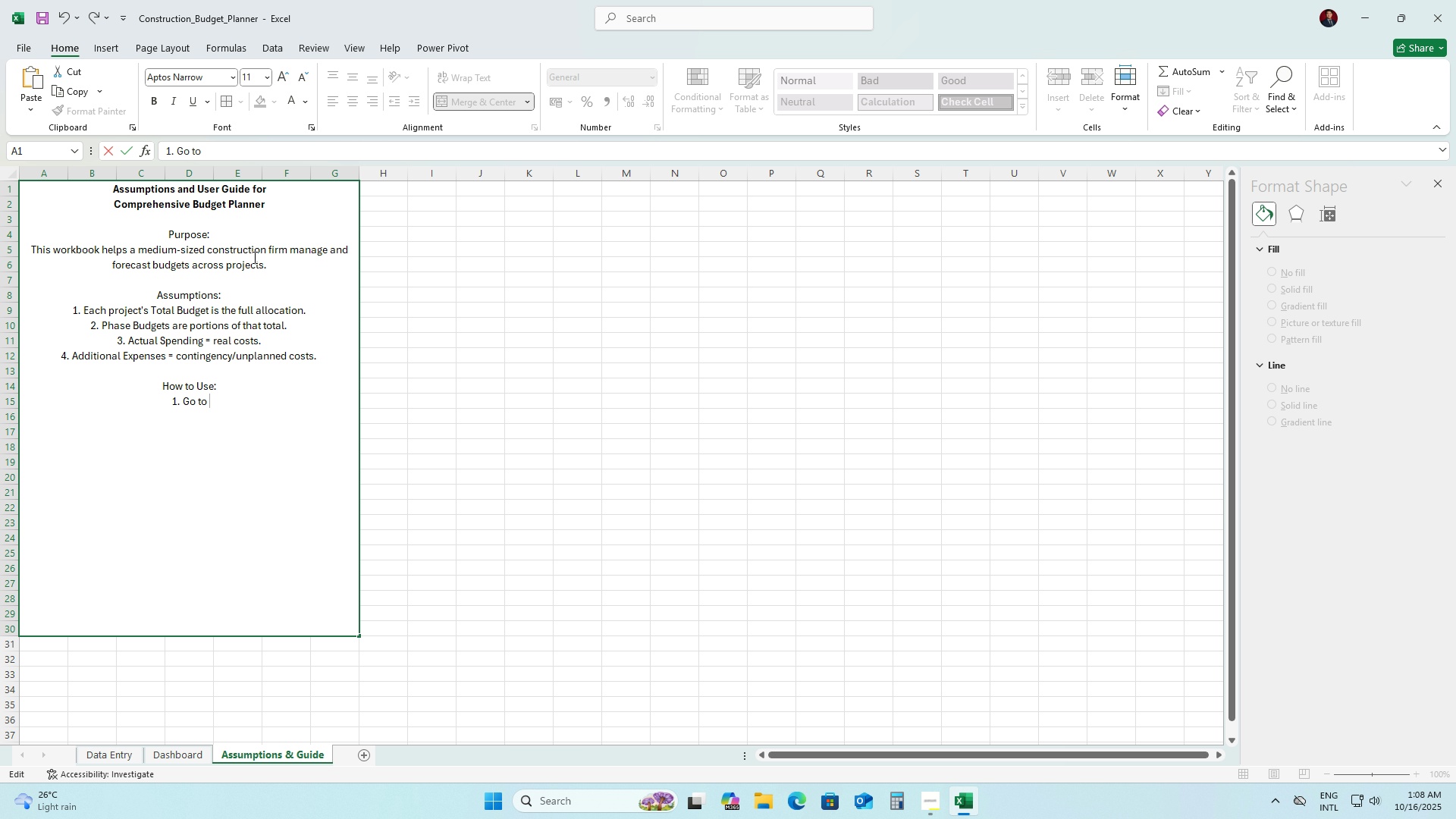 
type('Data Entry'  )
key(Backspace)
key(Backspace)
type(" )
key(Backspace)
type(.)
 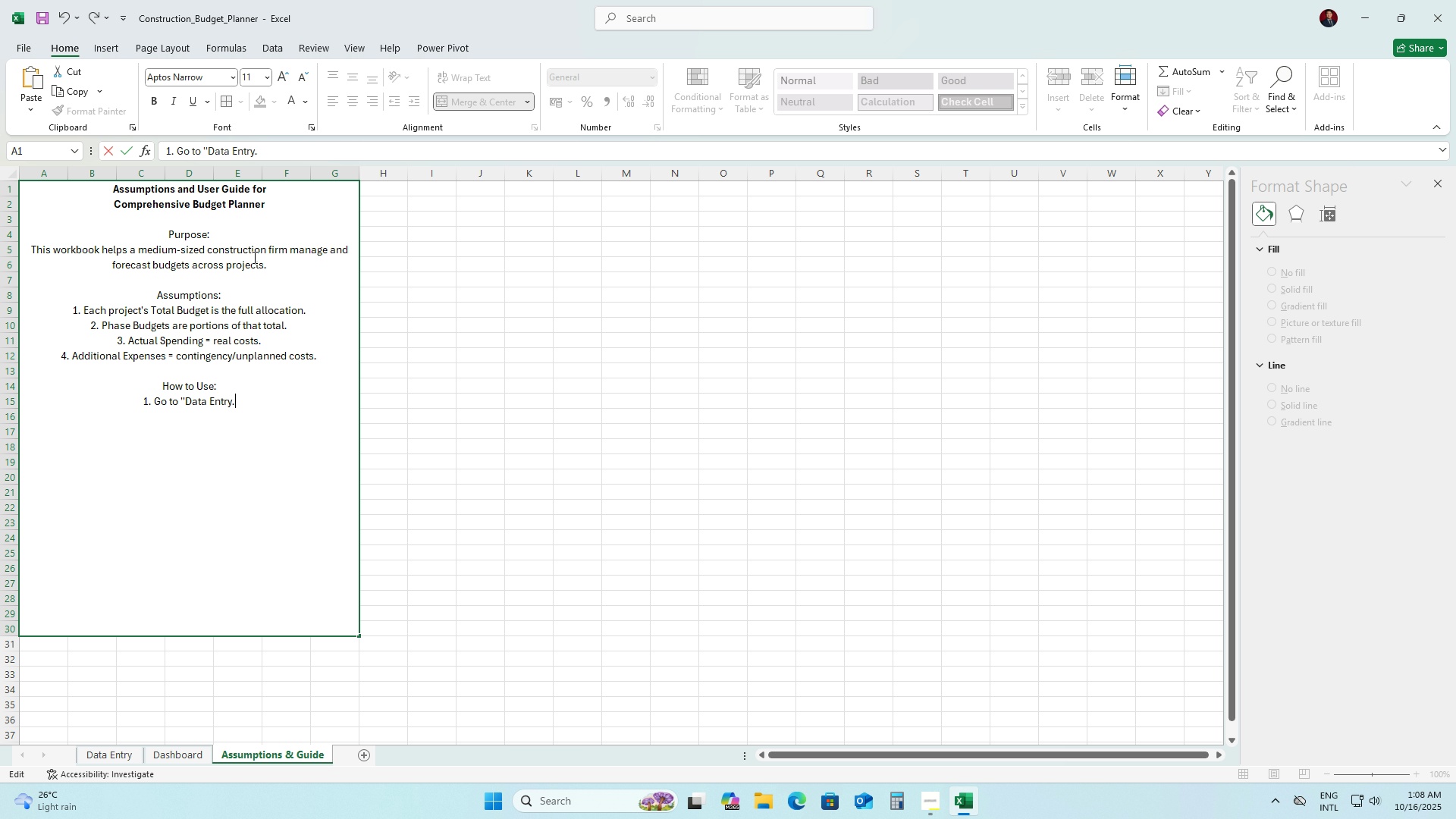 
key(Alt+AltLeft)
 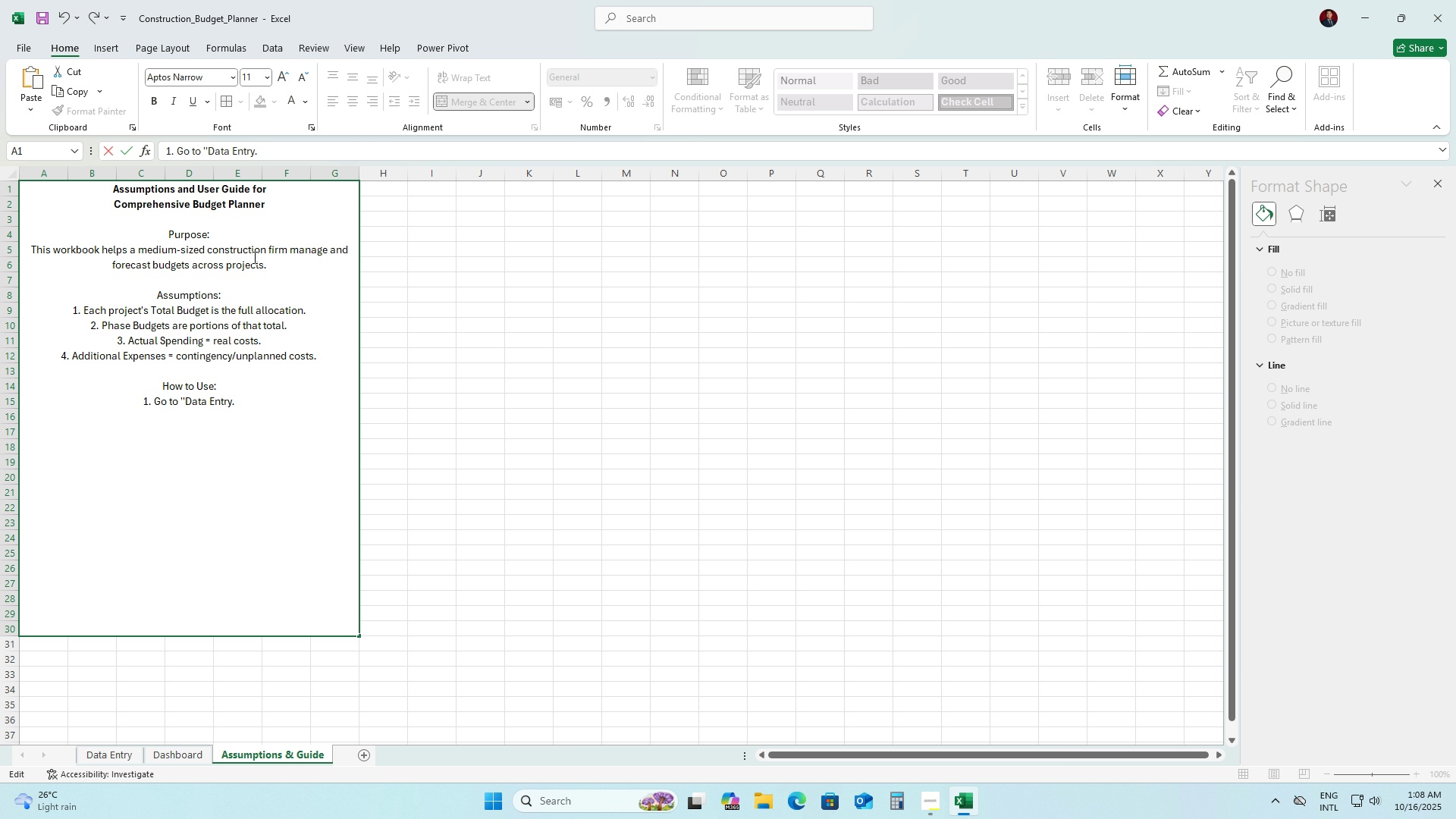 
key(Alt+Enter)
 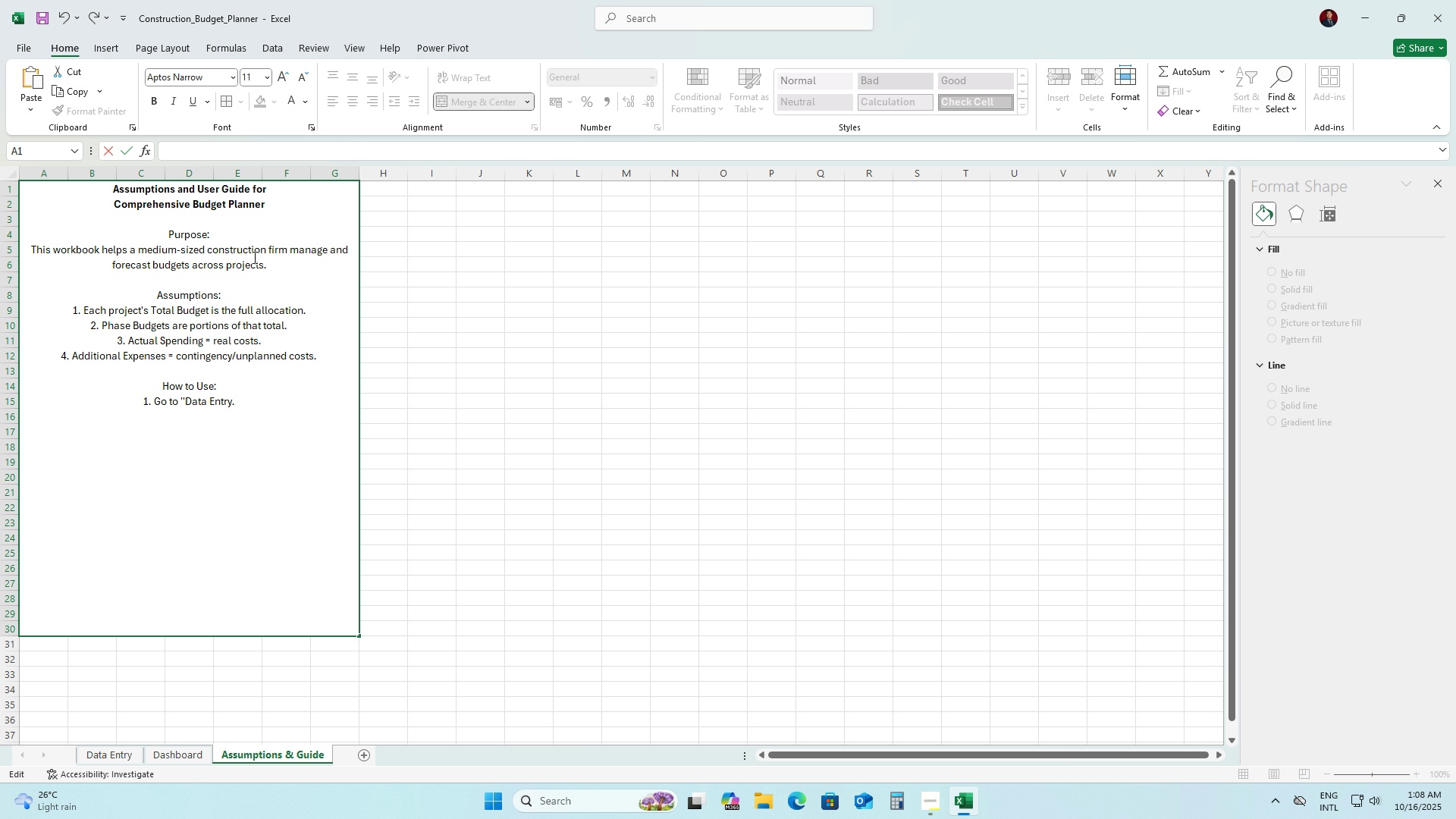 
type(2. Enter project details row by row)
 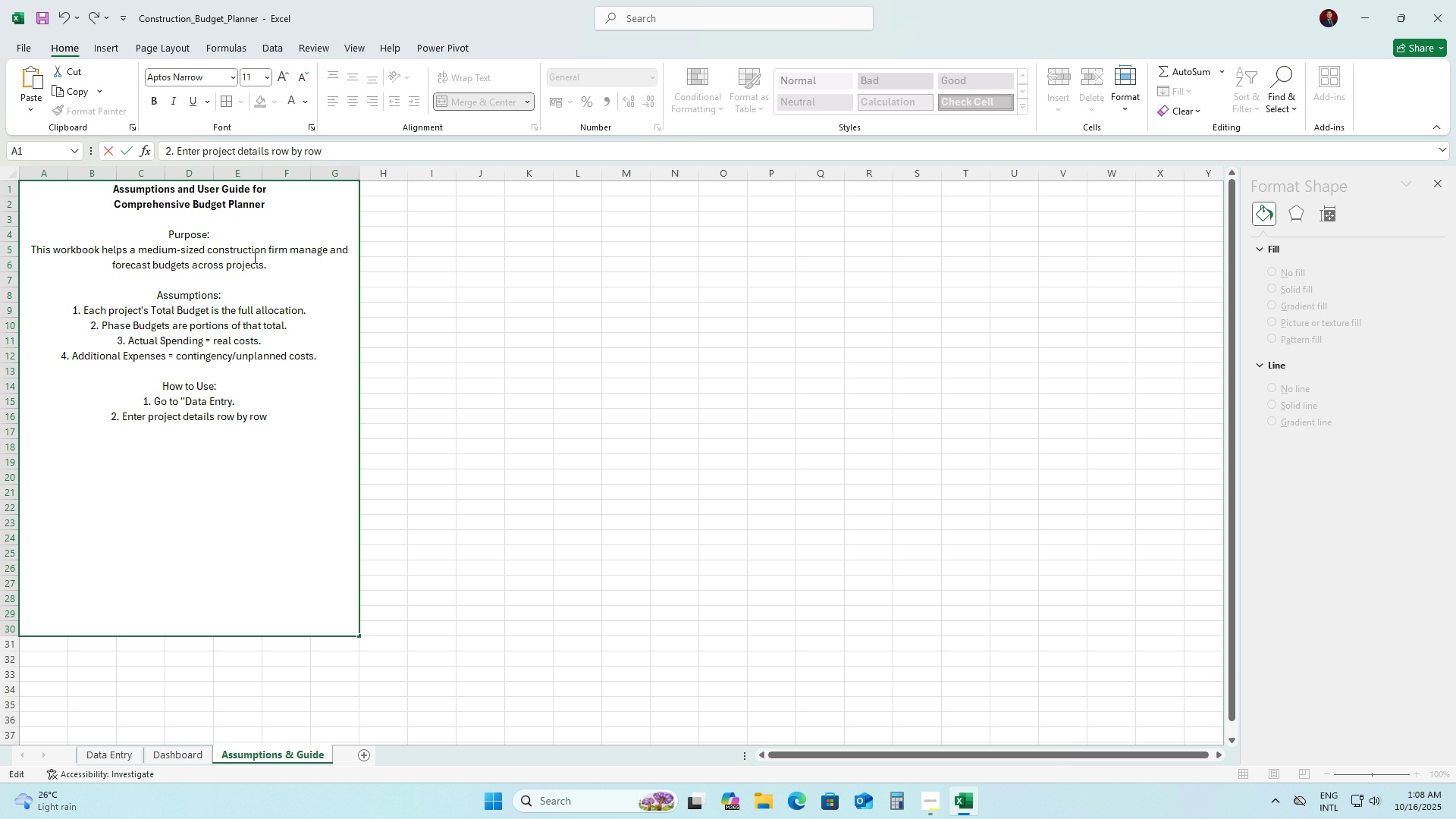 
hold_key(key=AltLeft, duration=0.43)
 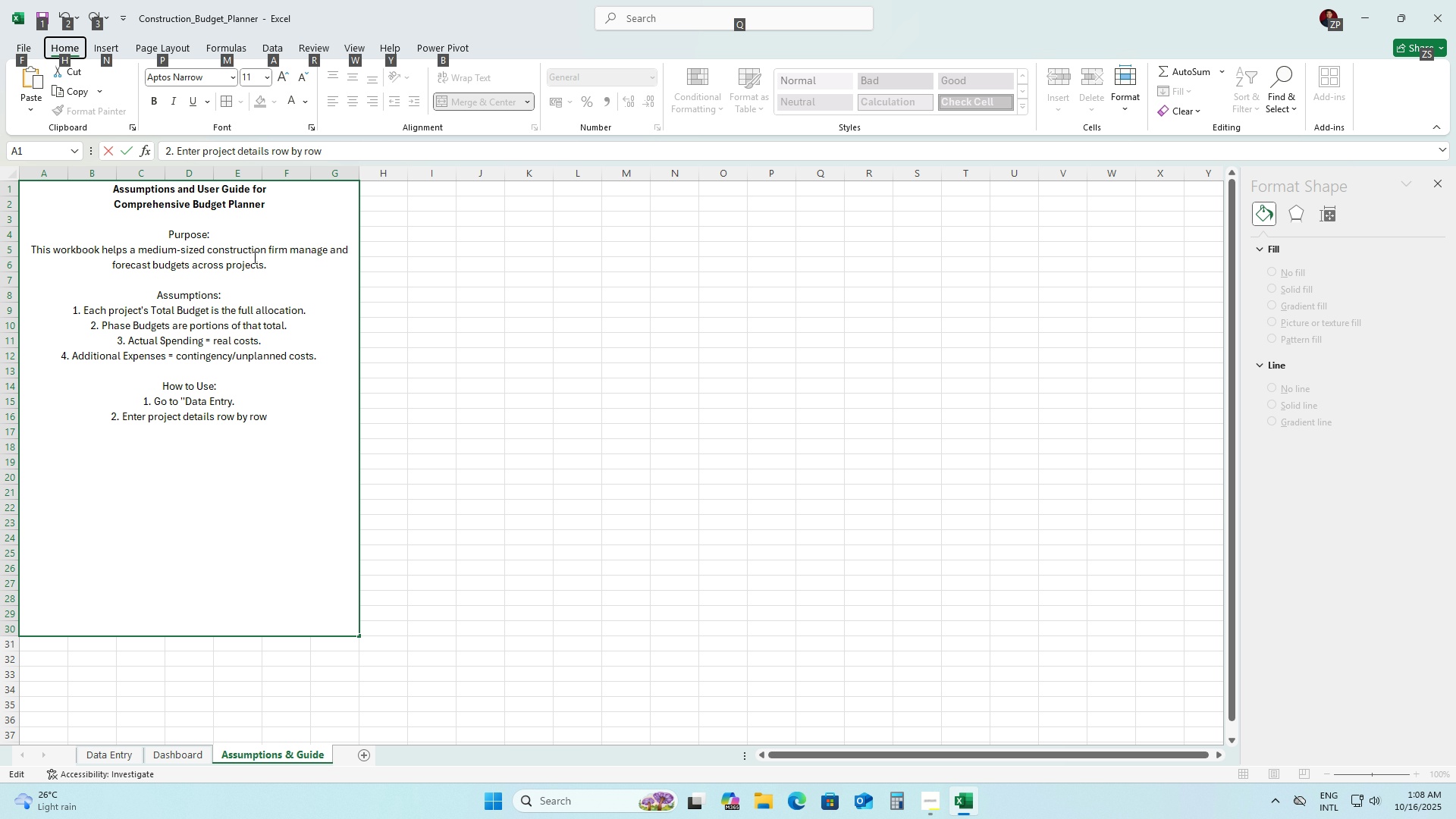 
key(Period)
 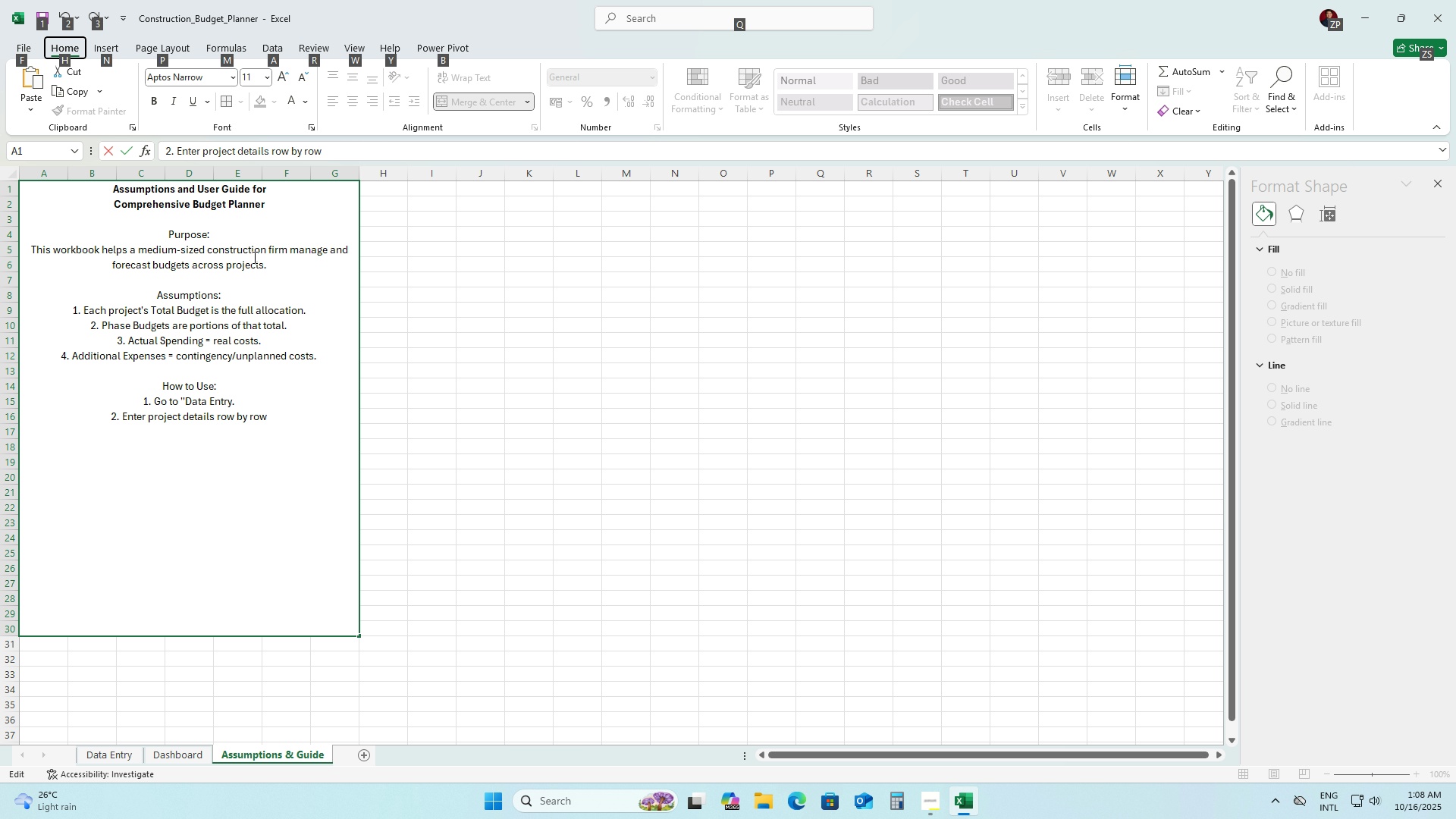 
key(Alt+Enter)
 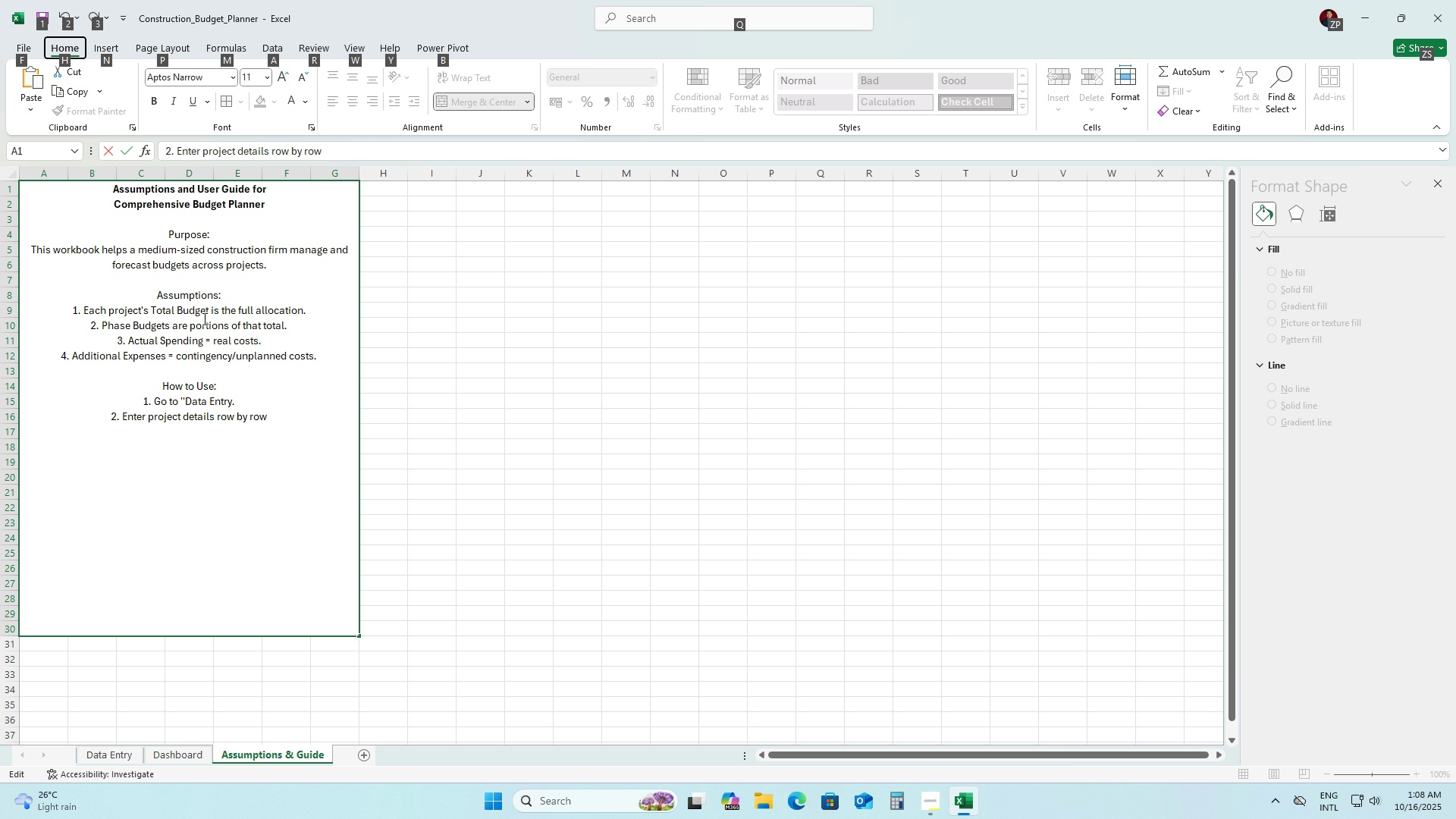 
left_click([279, 410])
 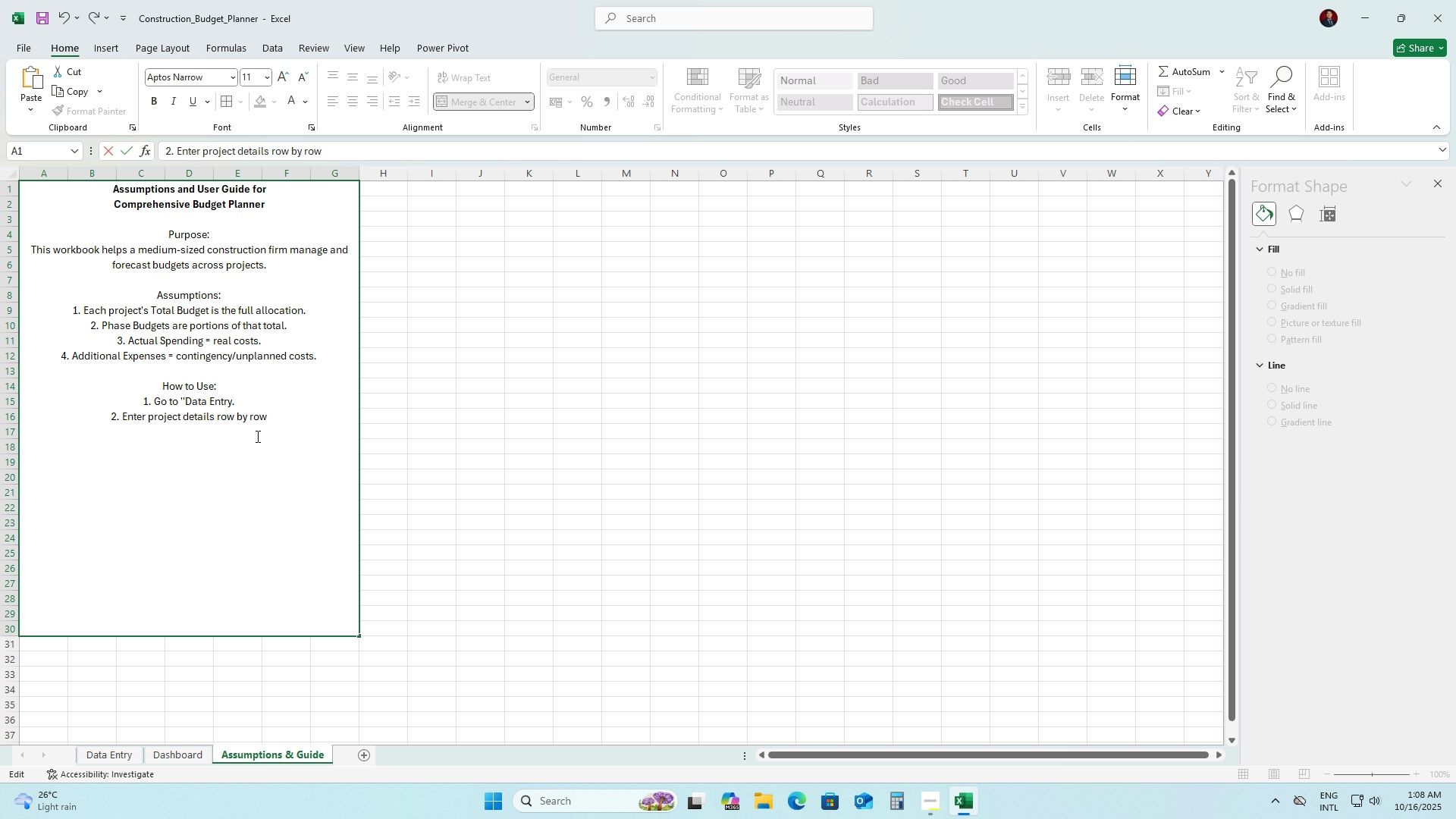 
key(Period)
 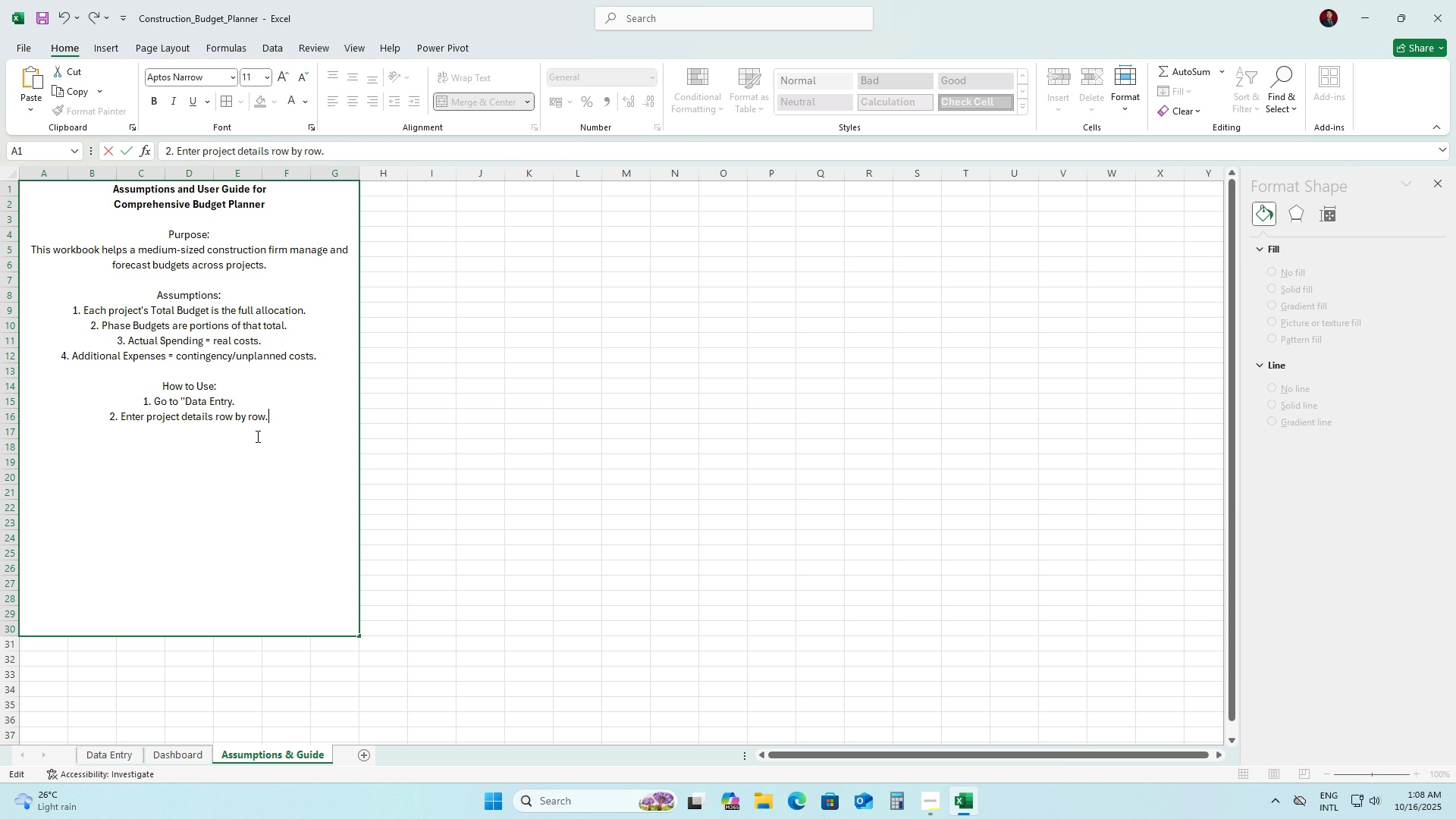 
key(Alt+AltLeft)
 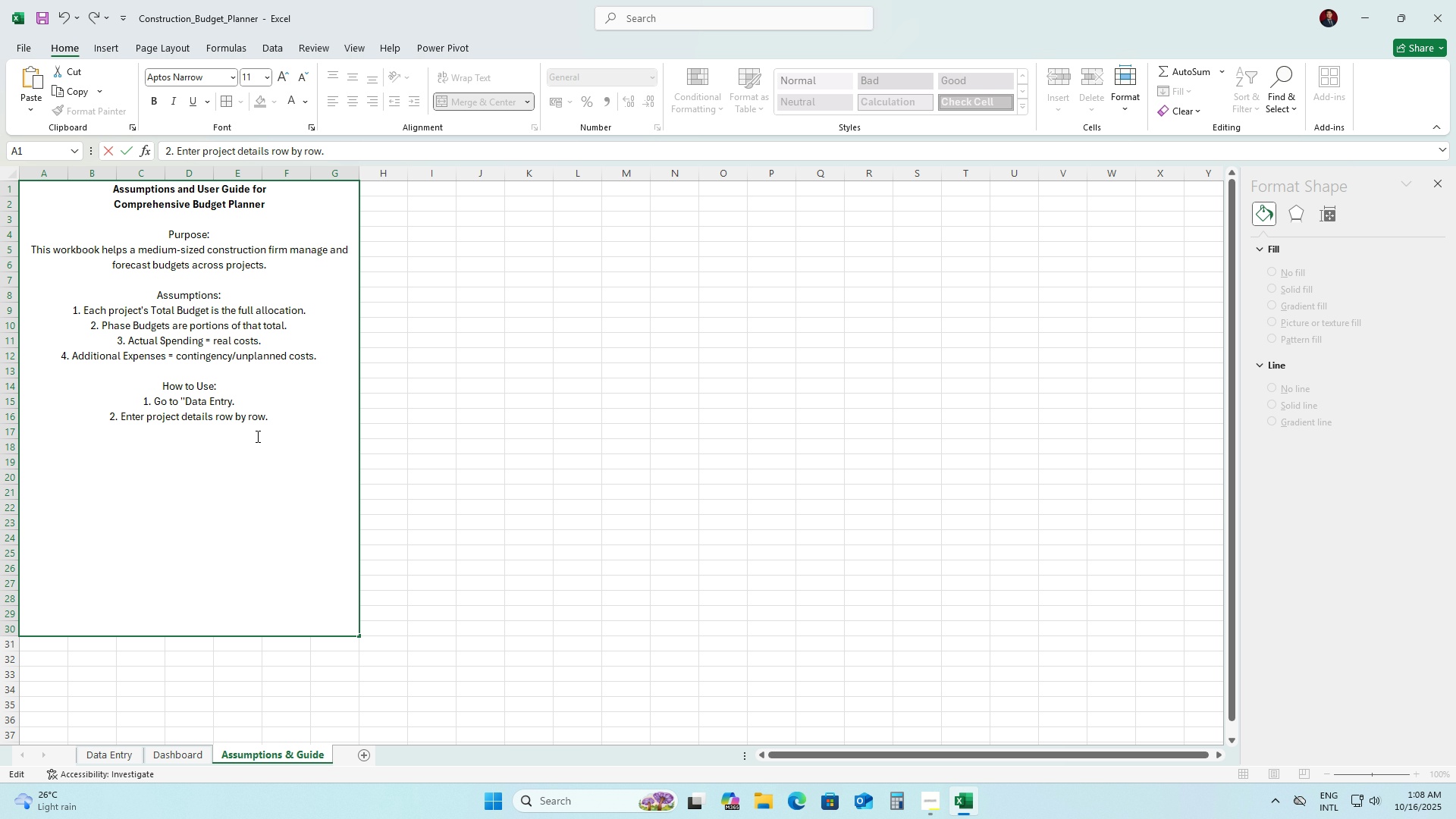 
key(Alt+Enter)
 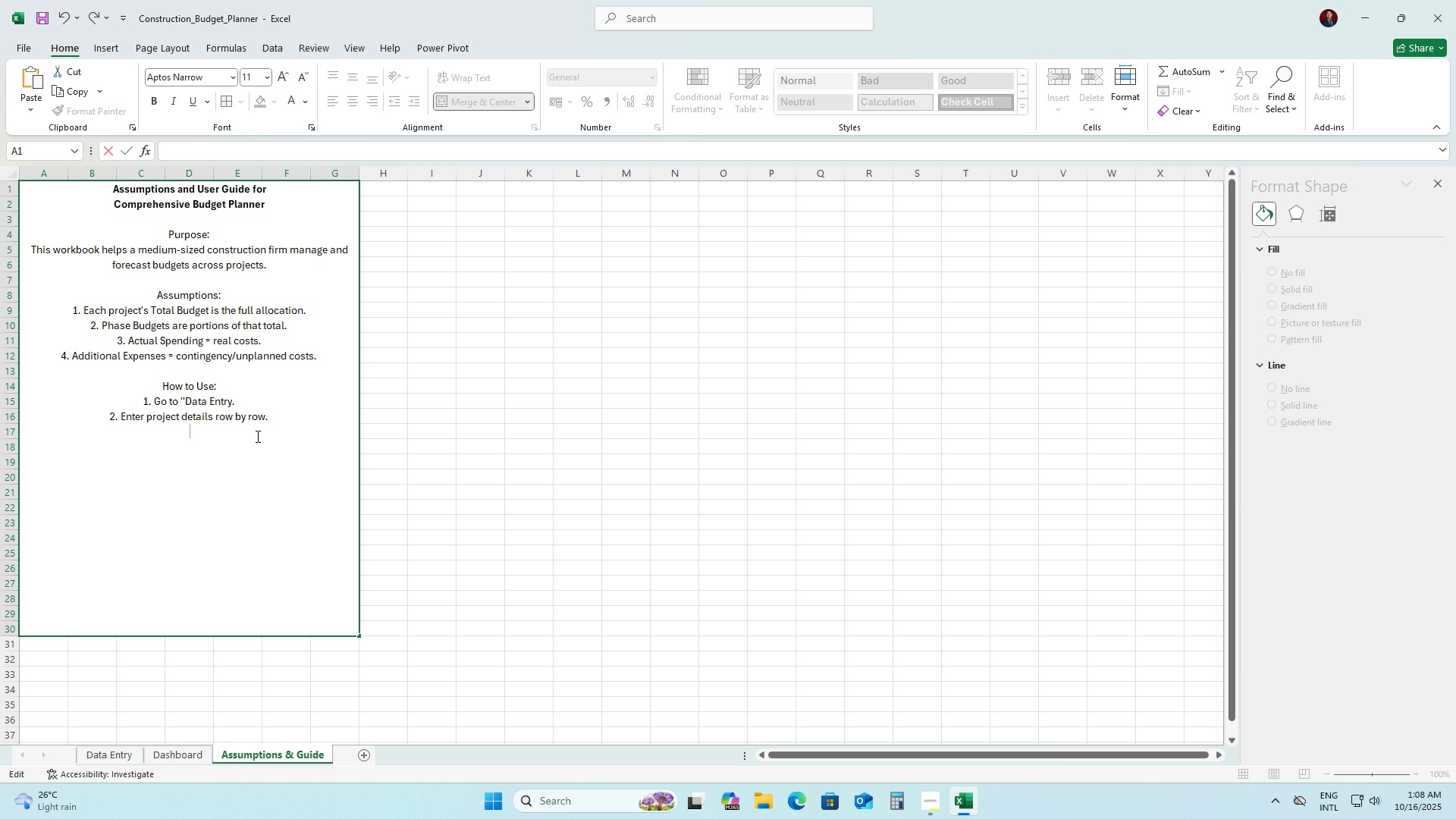 
type(3. Totals and a)
key(Backspace)
type(variance autoi)
key(Backspace)
type(-calcl)
key(Backspace)
type(ulate.)
 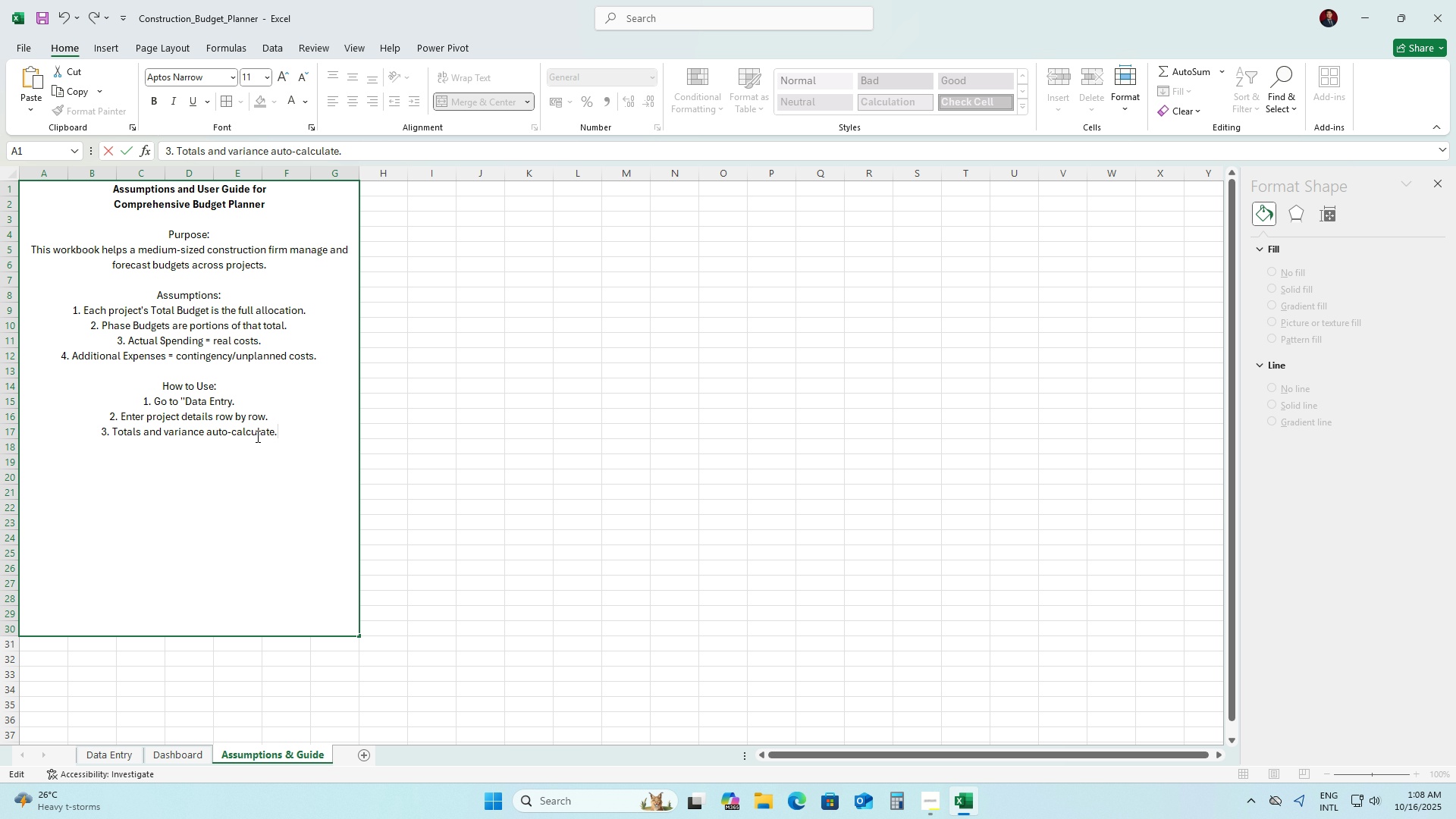 
key(Alt+Enter)
 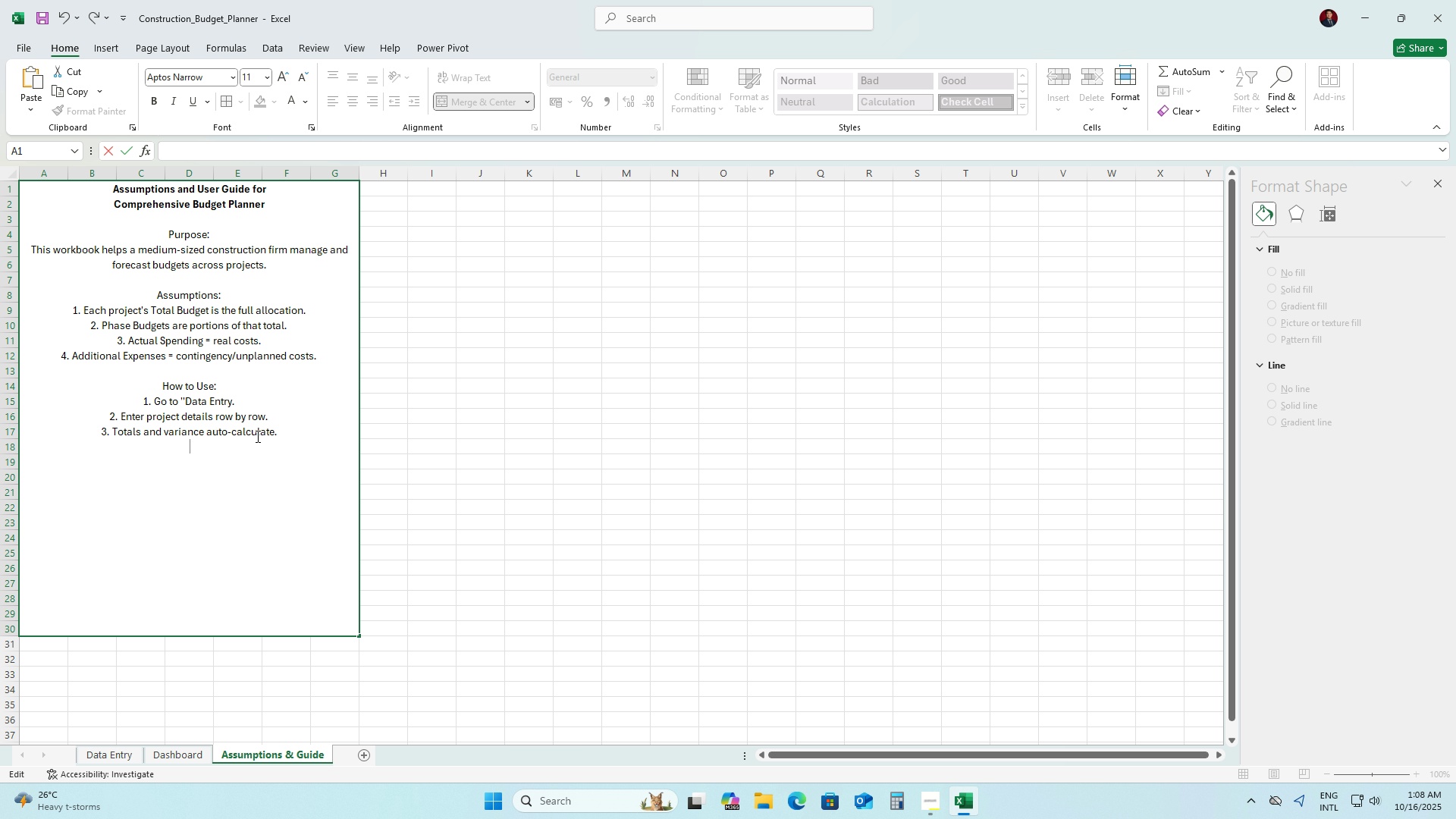 
type(4. Dashboard updates automatically.)
 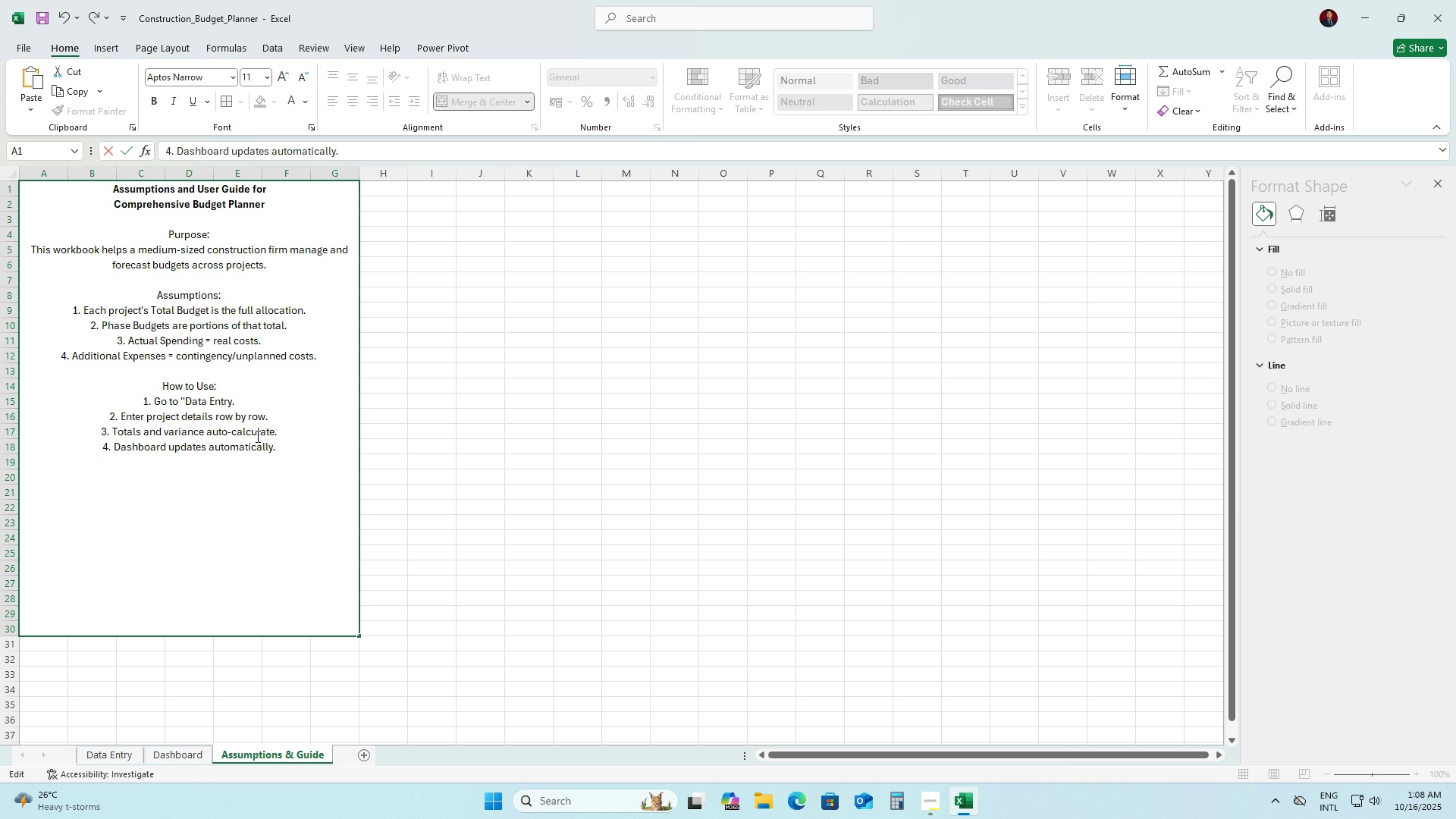 
key(Alt+Enter)
 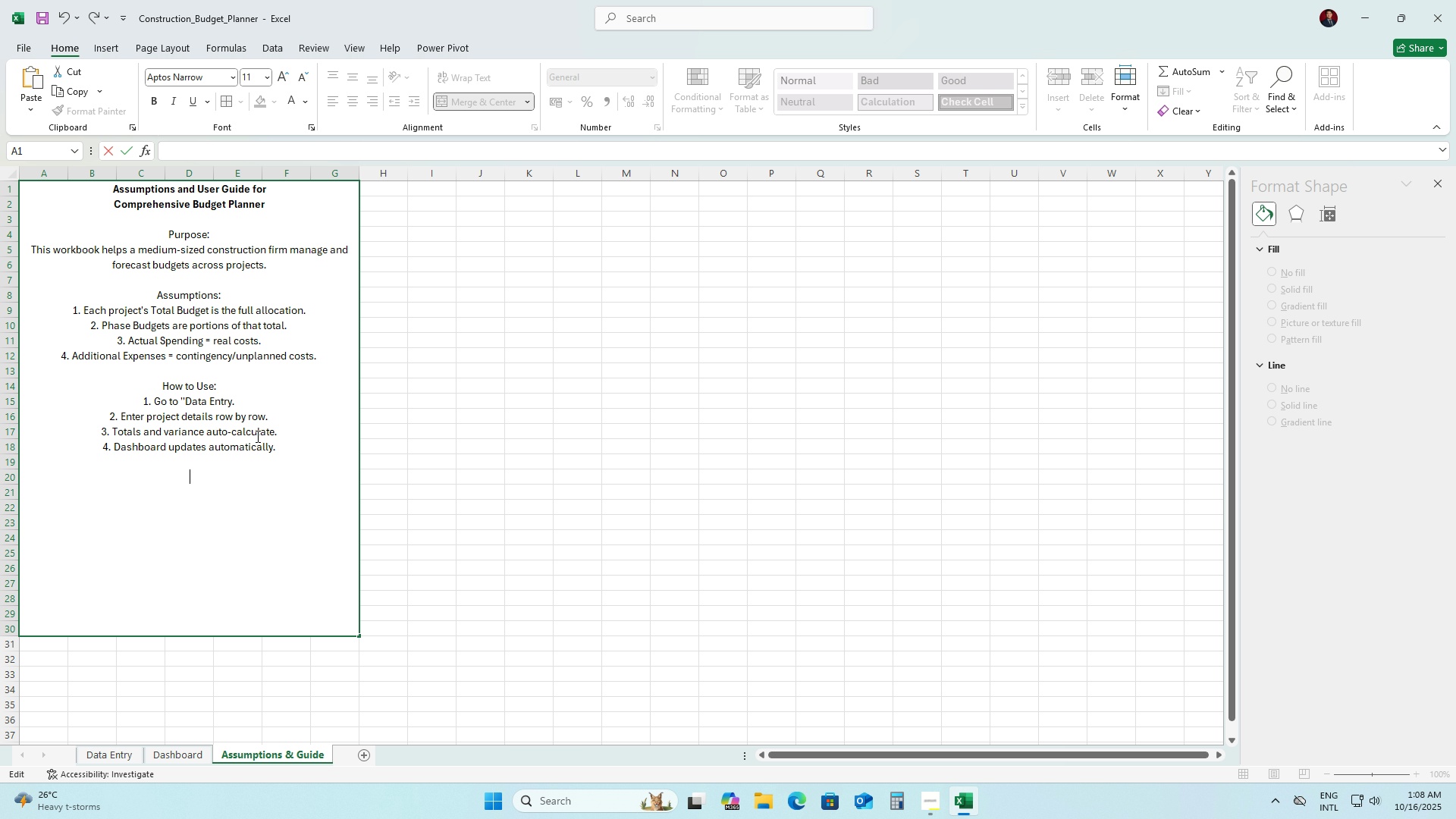 
key(Alt+Enter)
 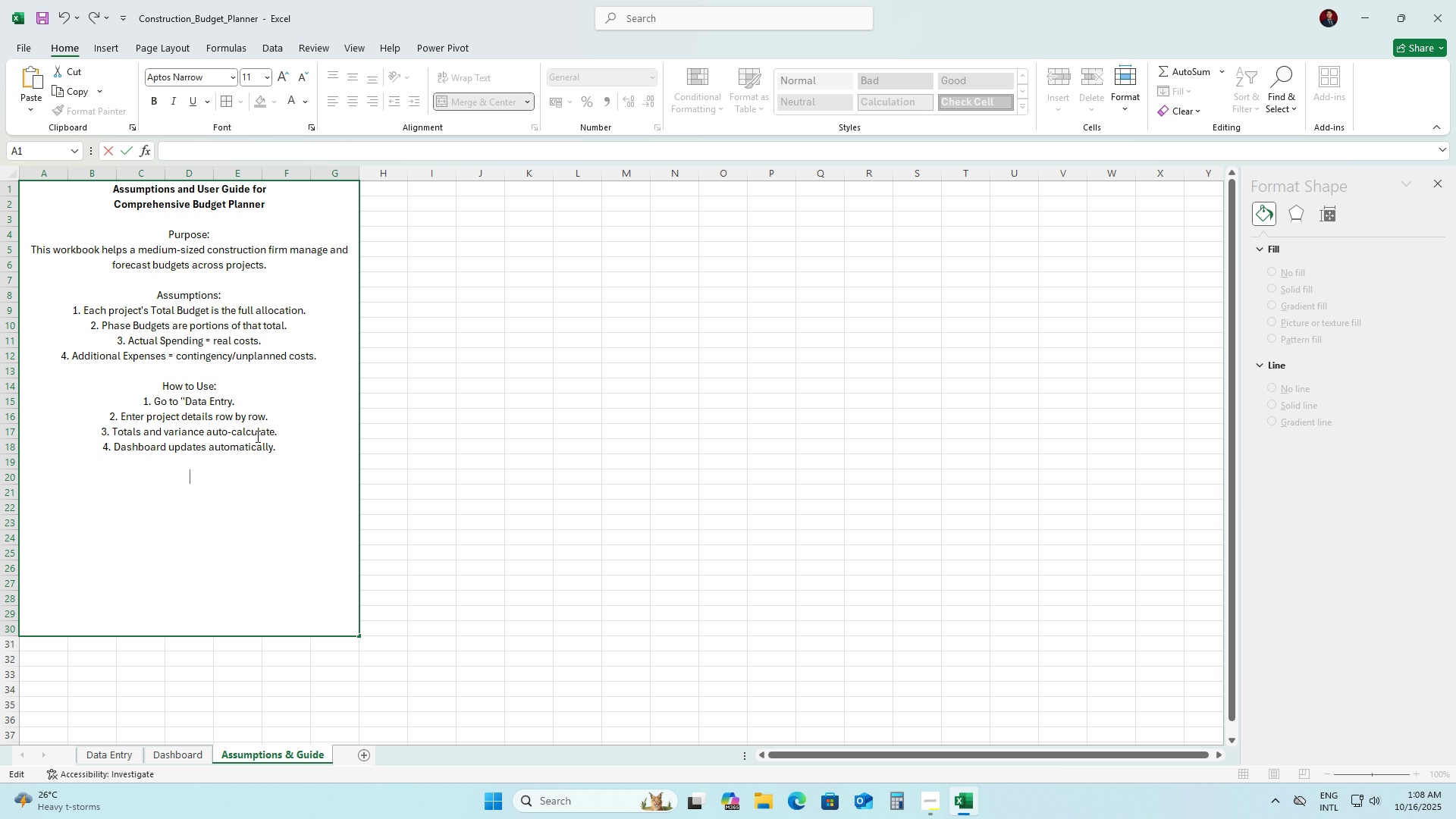 
type(Definitions:)
 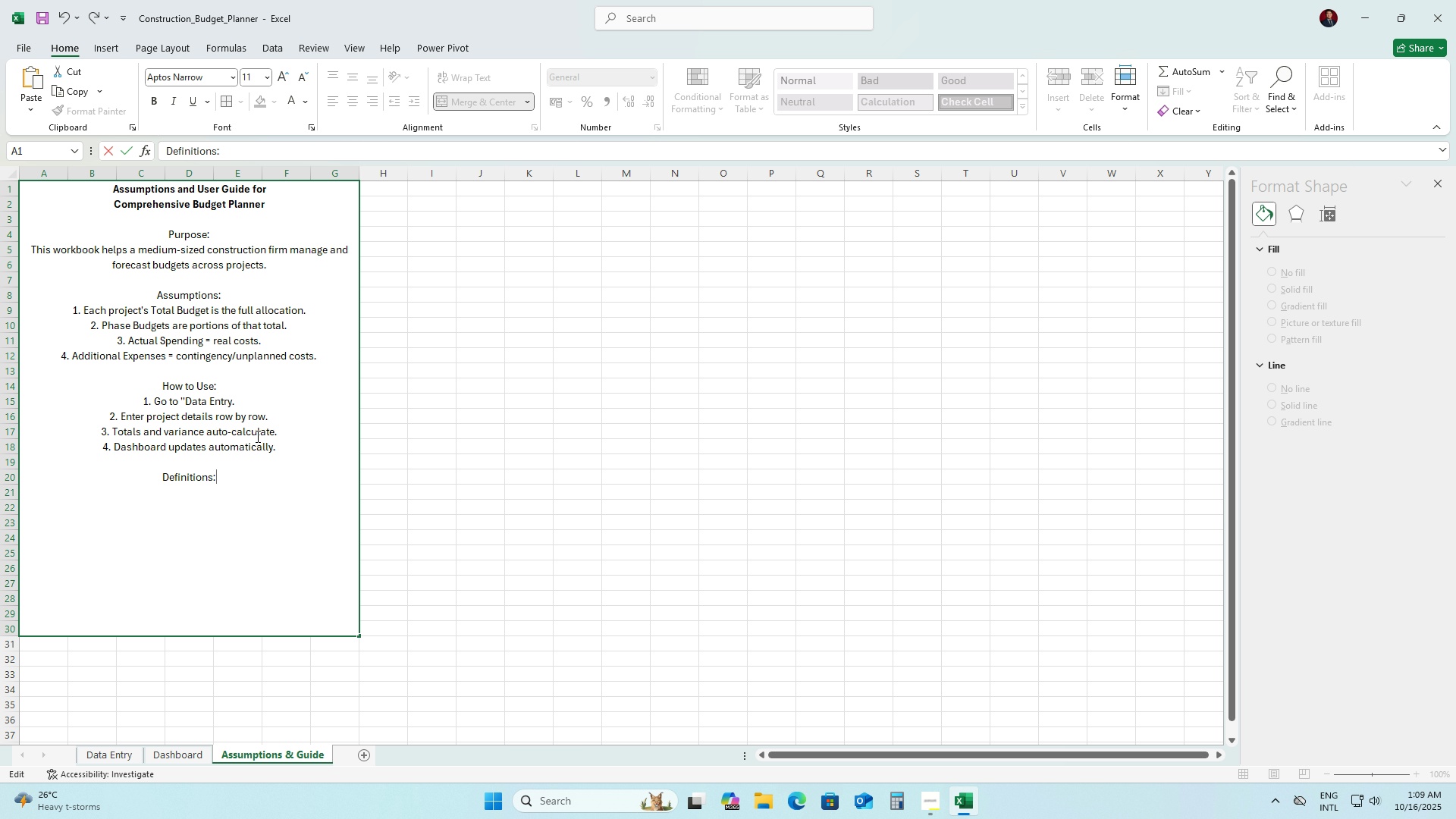 
key(Alt+Enter)
 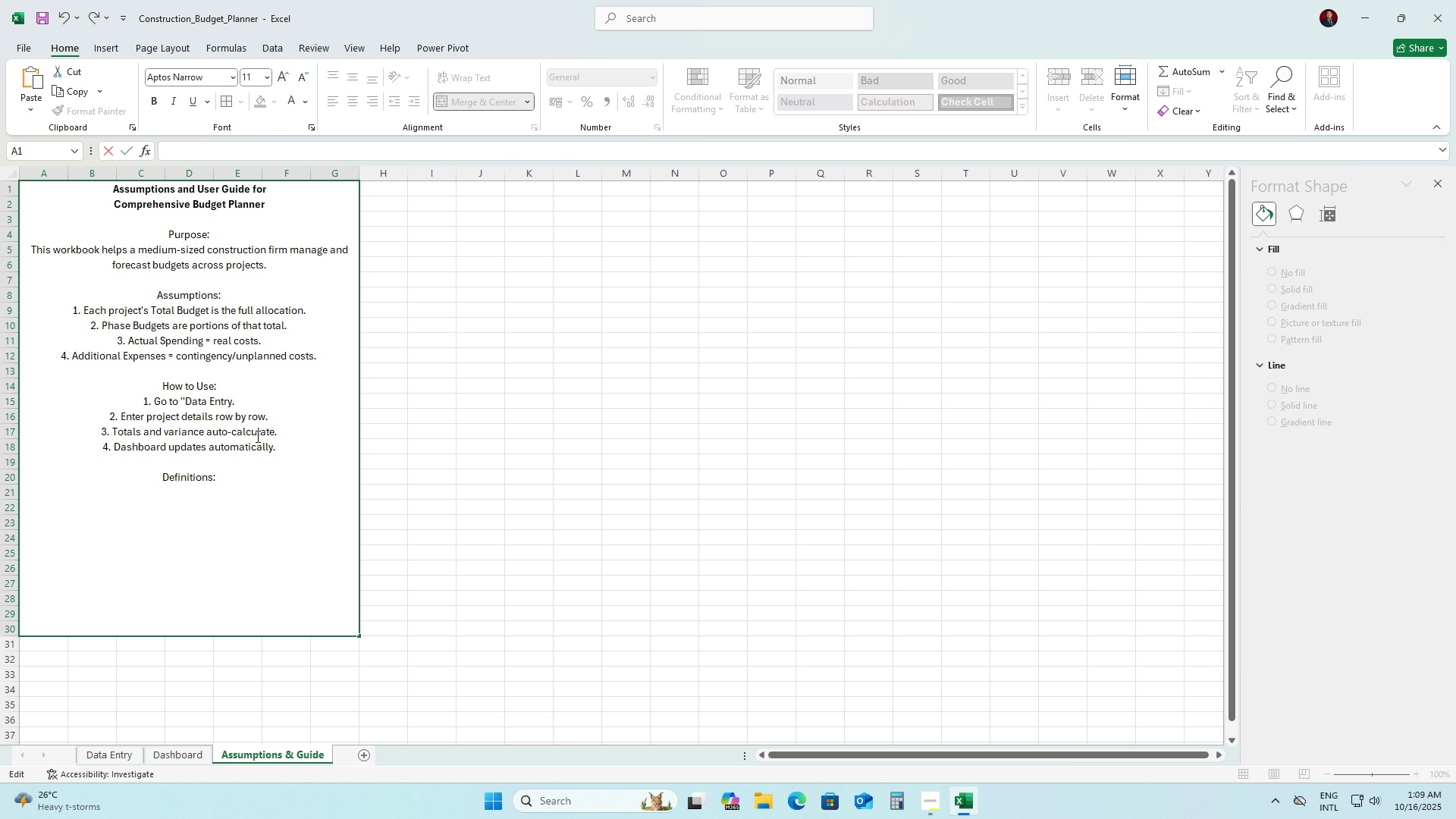 
type(- Remaining Budget = Total Budget - Total Actual Spending)
 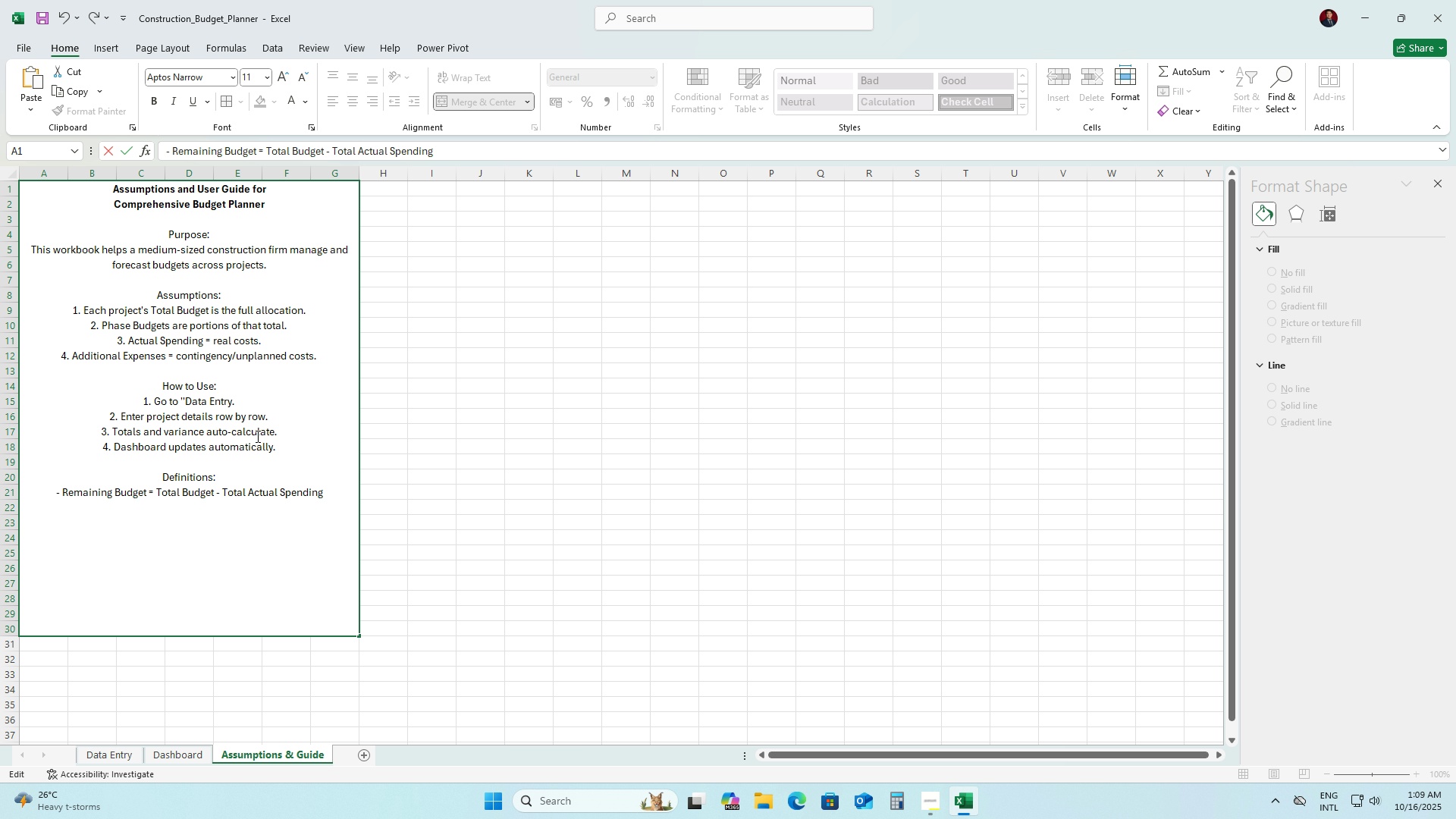 
key(Alt+AltLeft)
 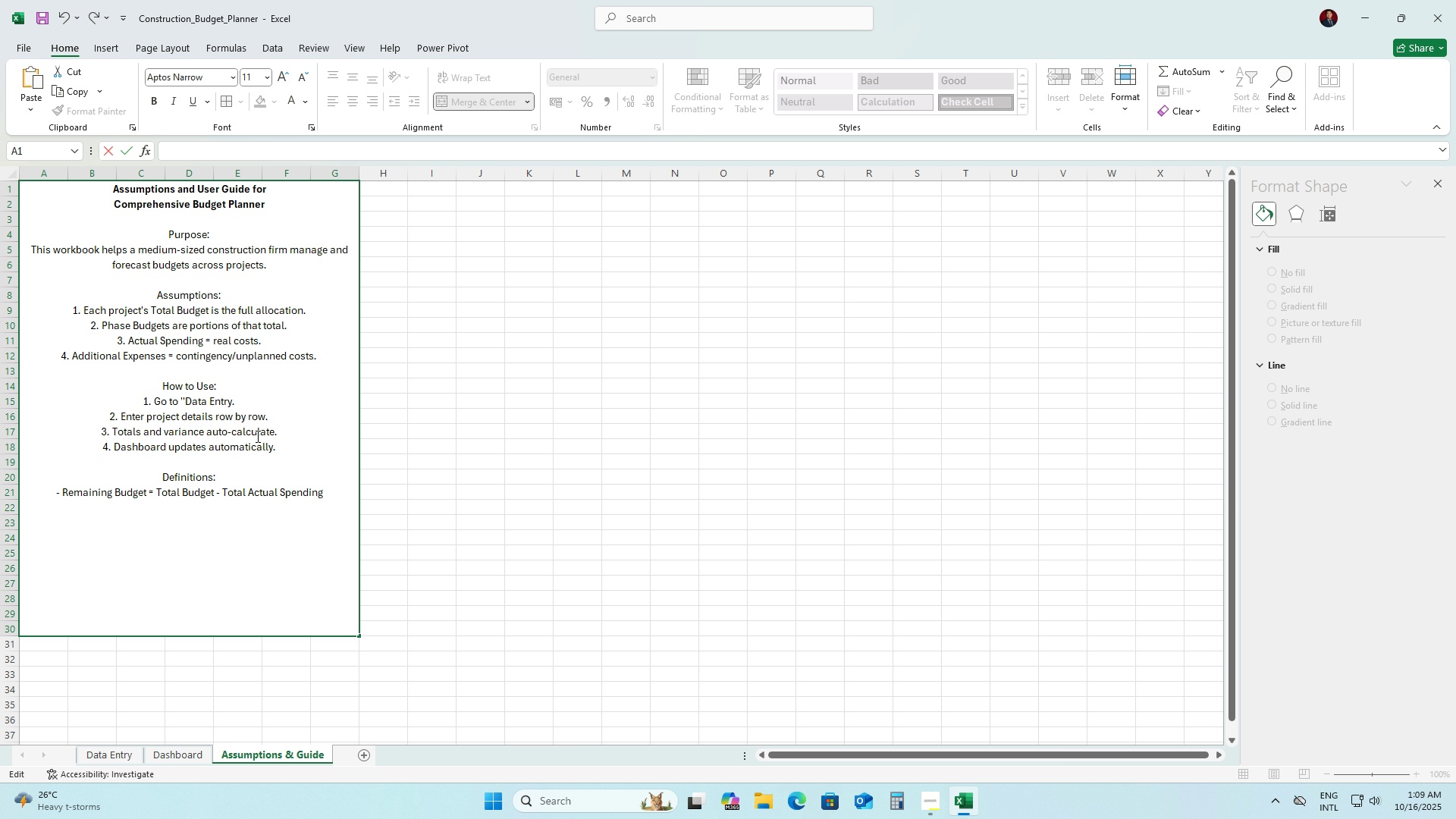 
key(Alt+Enter)
 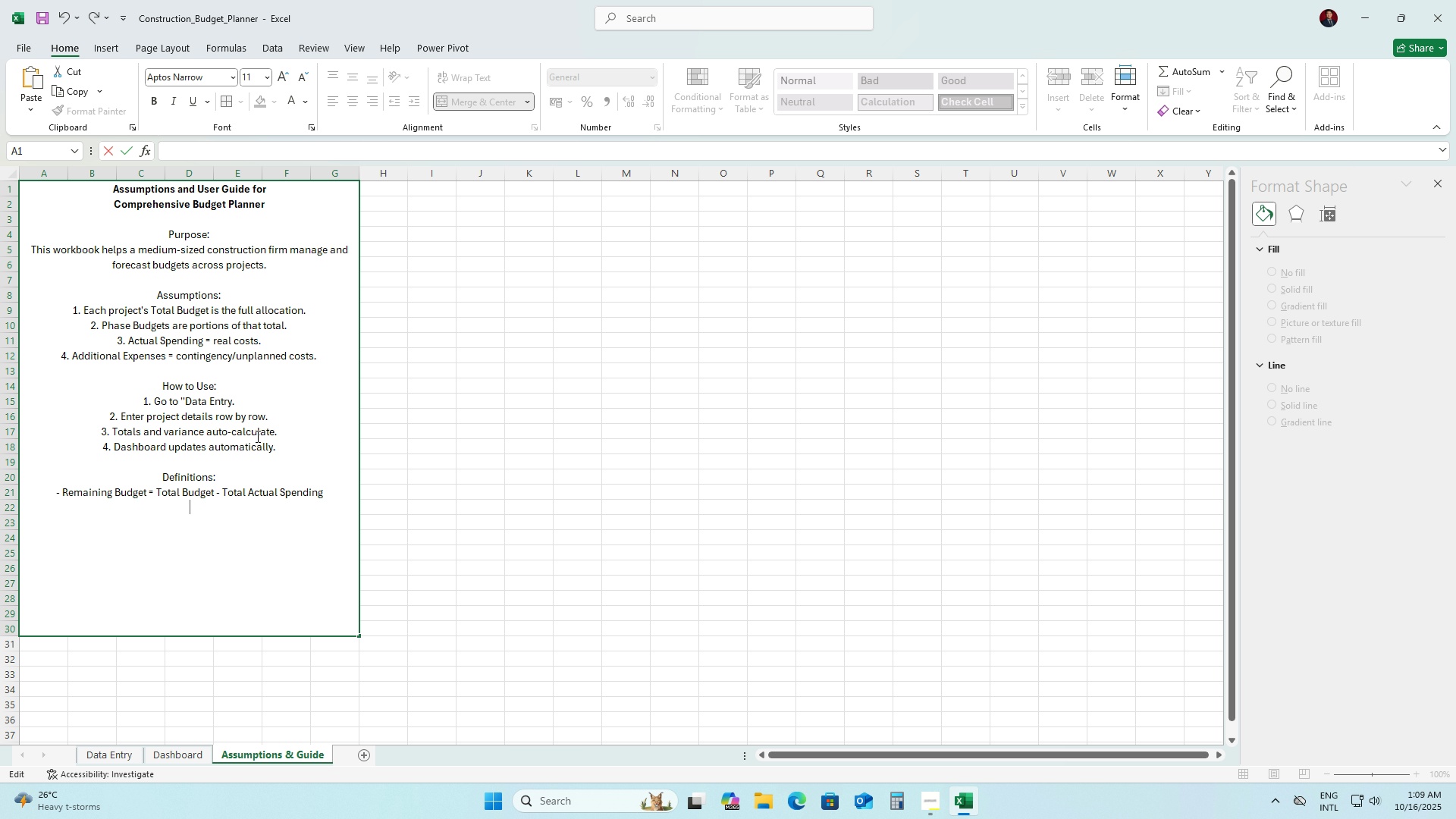 
type(- Variance )
 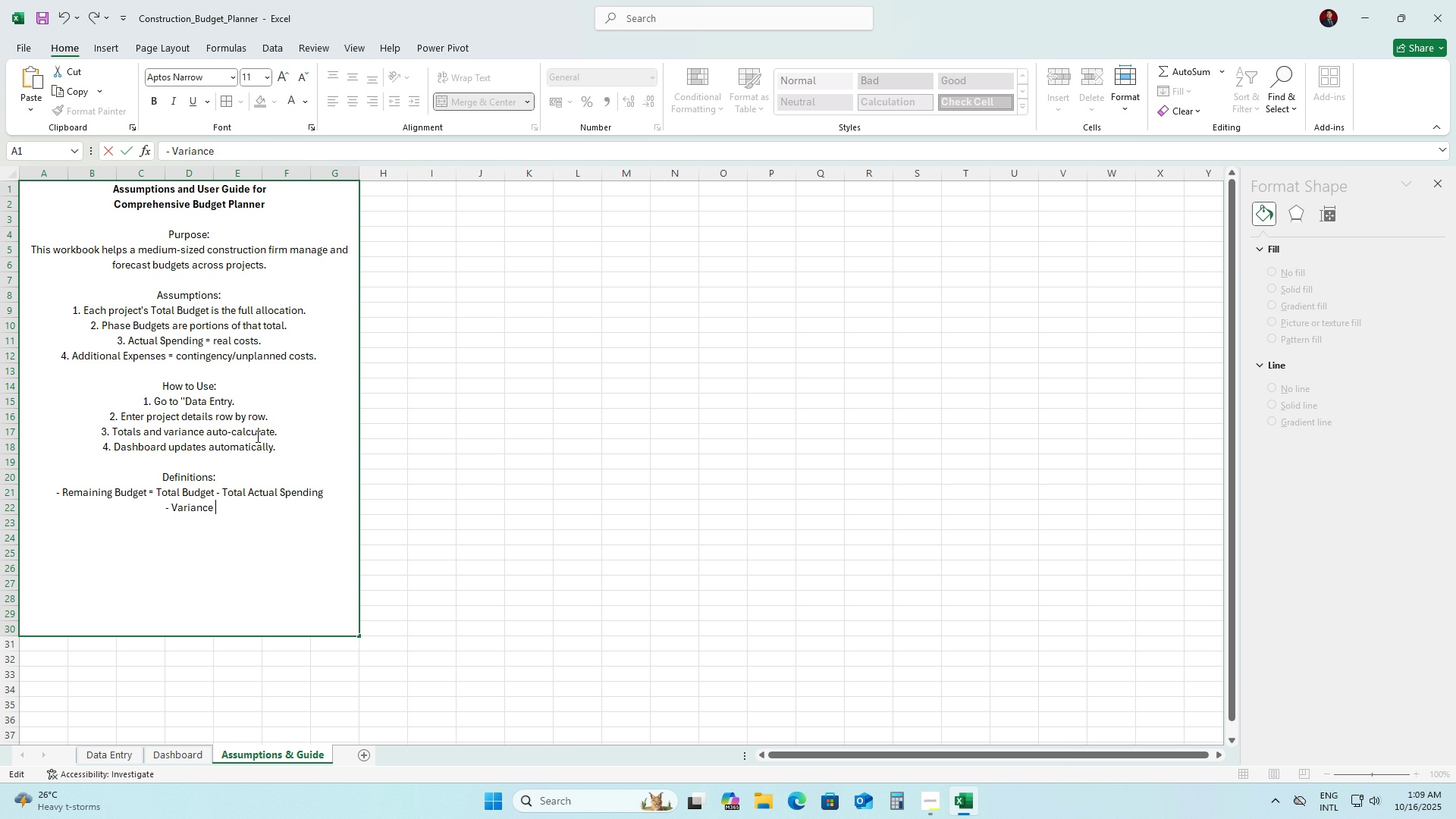 
type(% = Remaining Budget )
 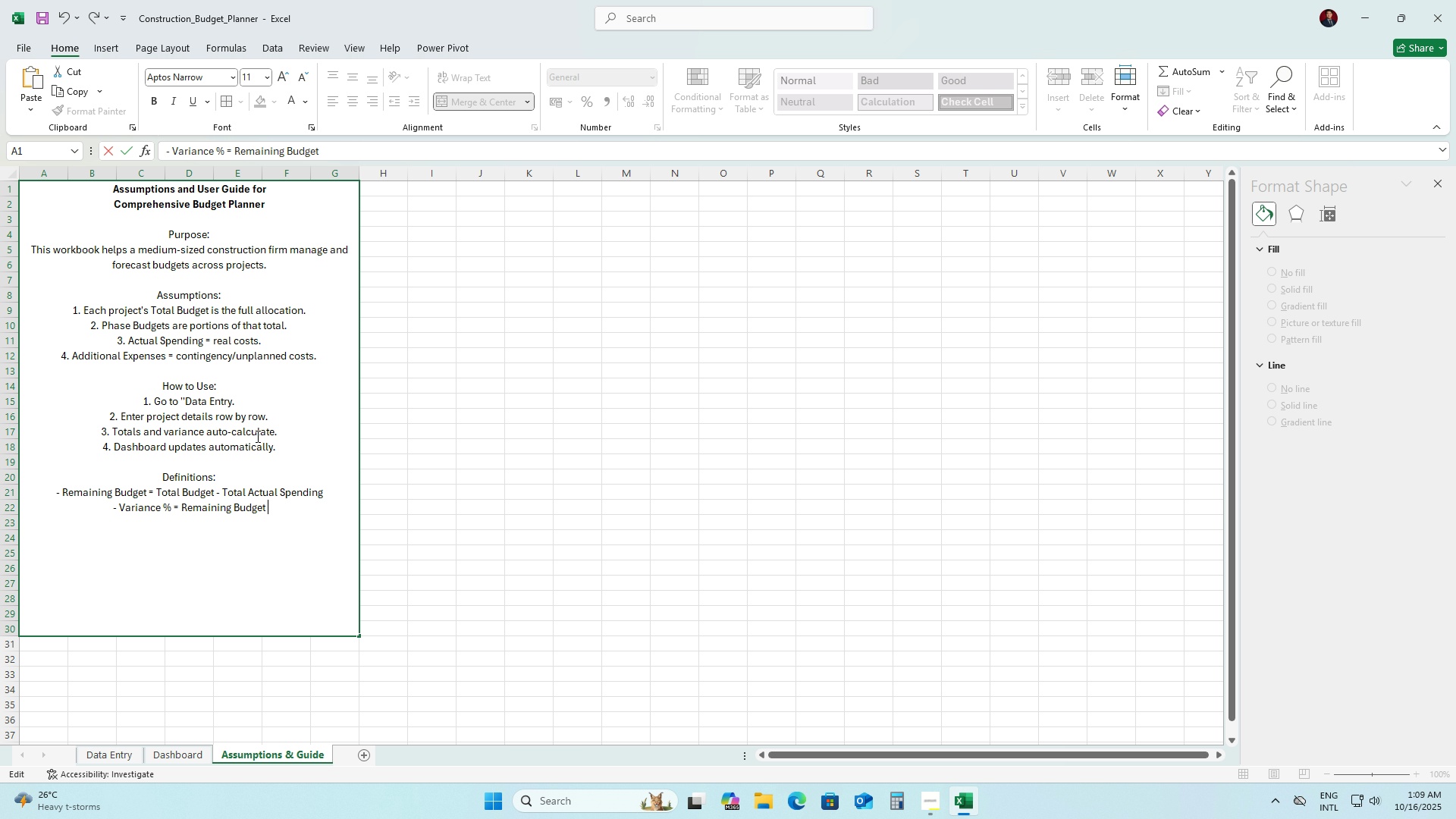 
wait(24.58)
 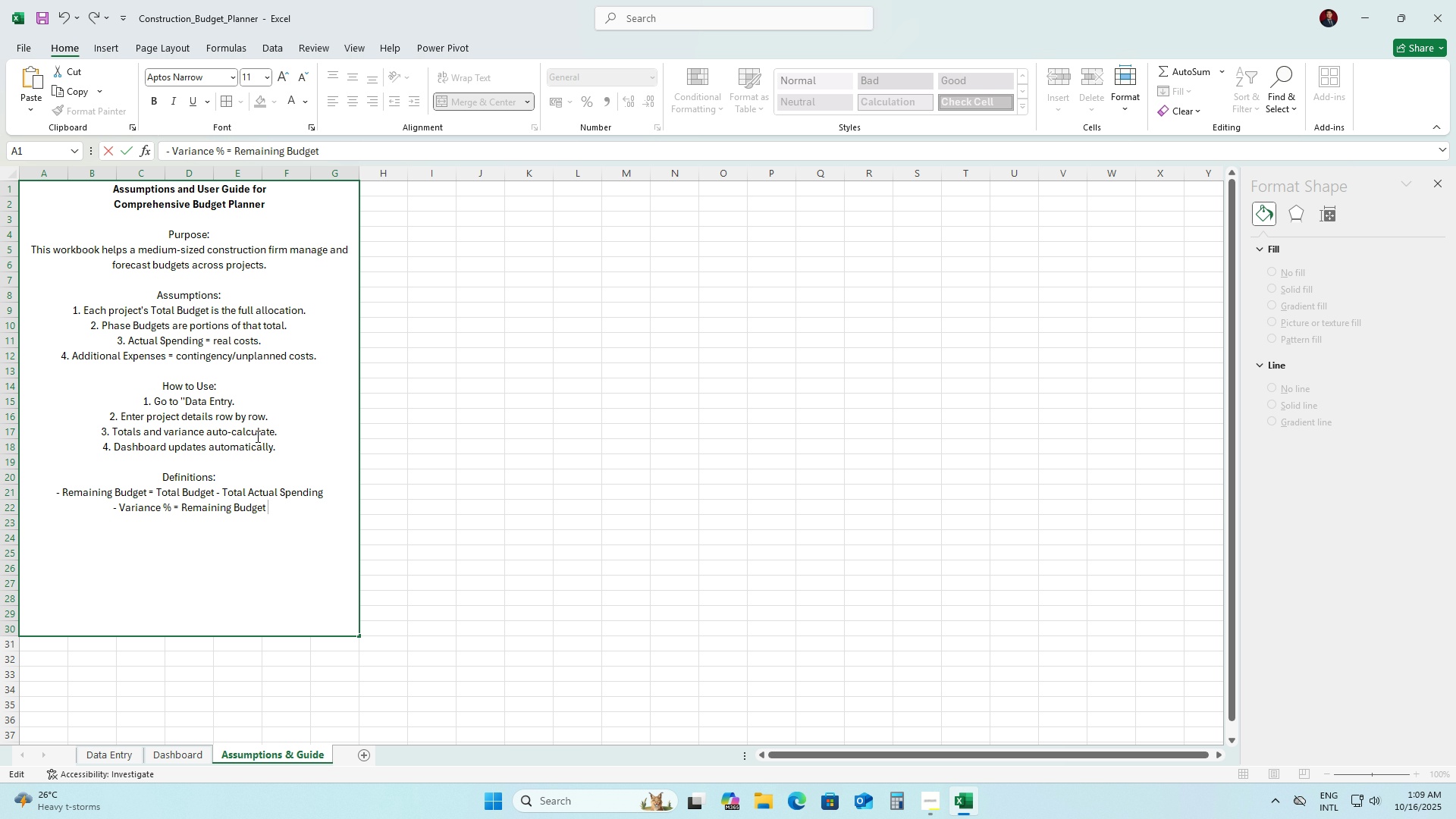 
key(Alt+Numpad2)
 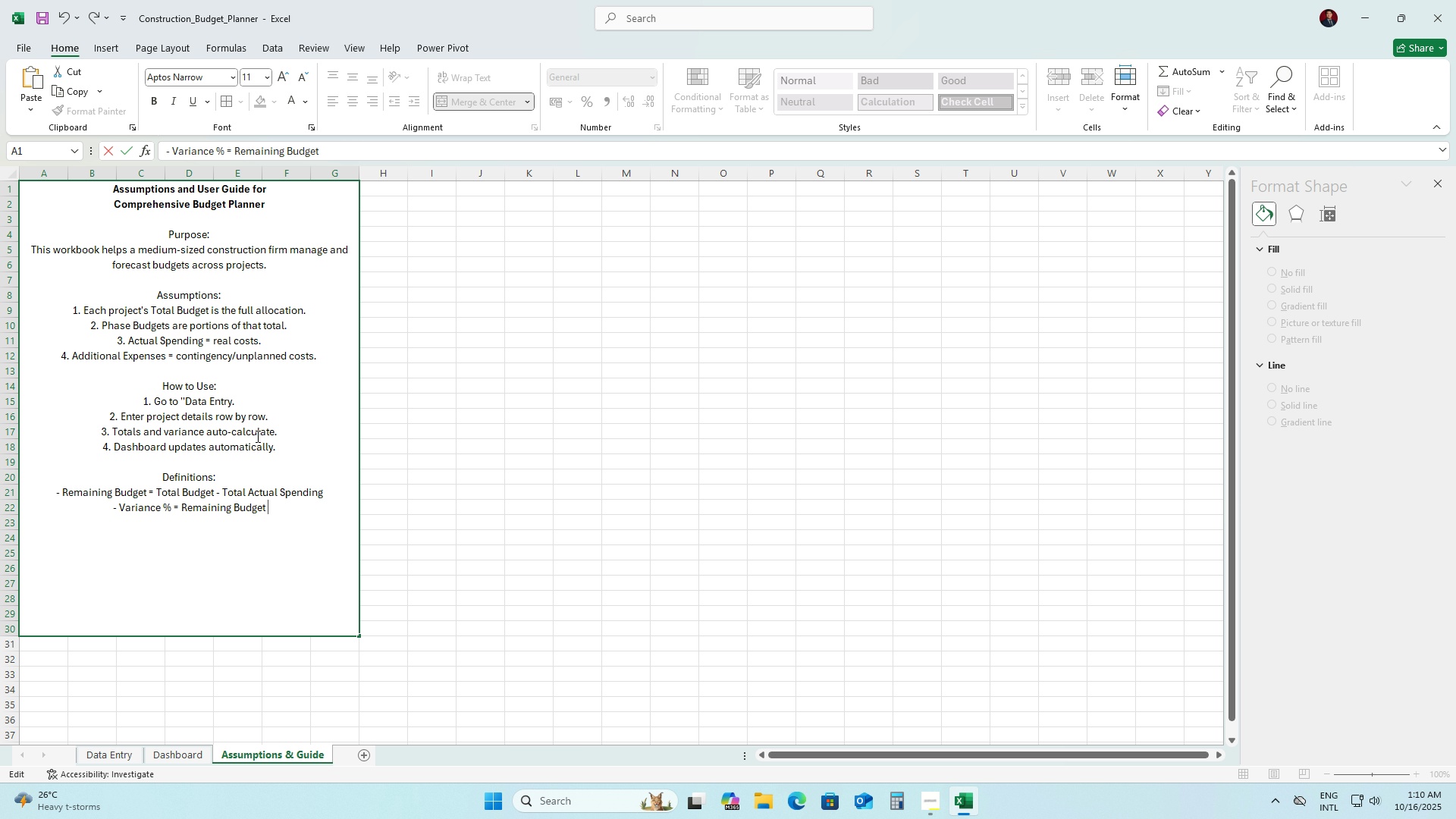 
key(Alt+Numpad4)
 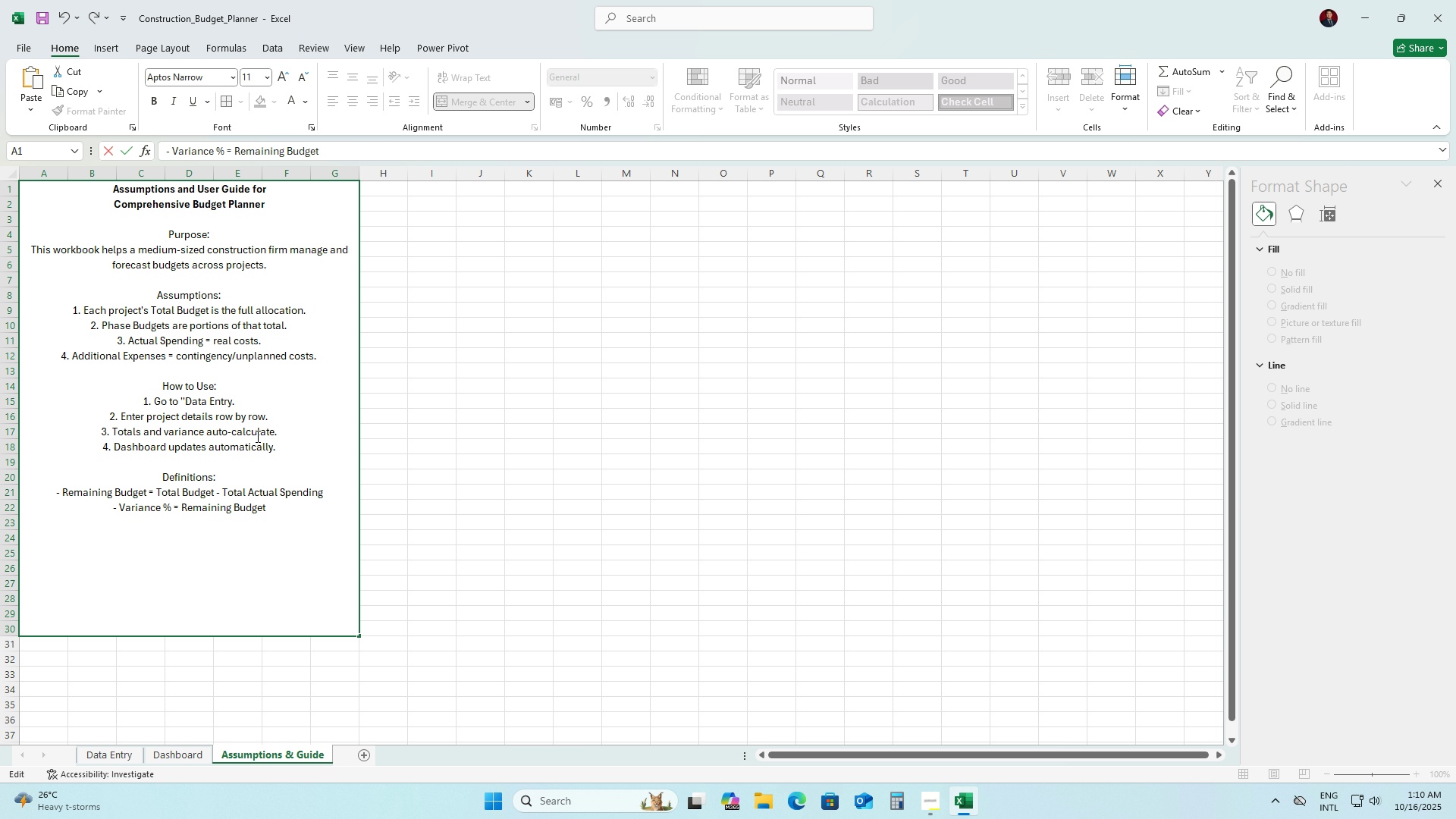 
key(Alt+Numpad7)
 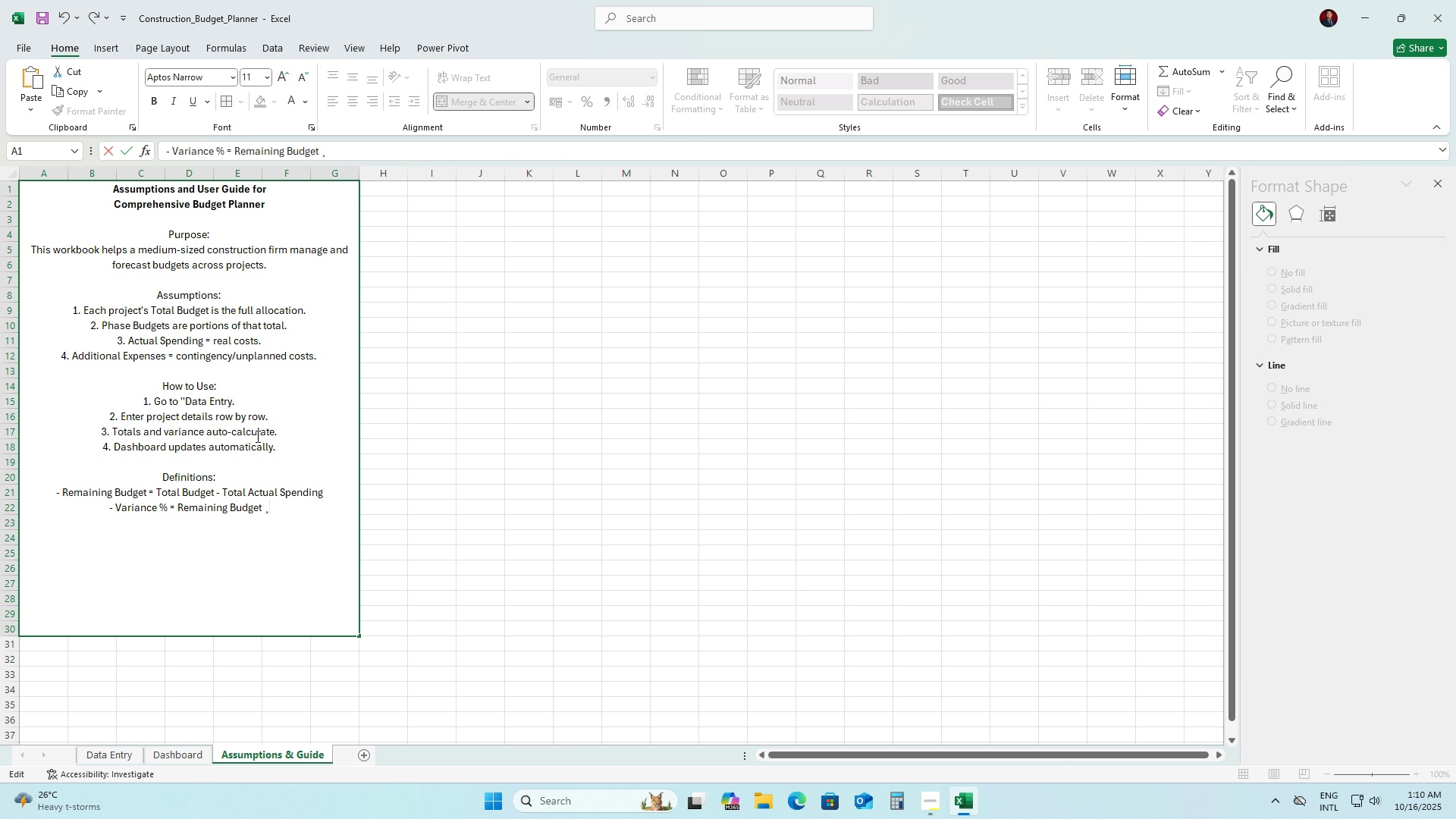 
key(Backspace)
 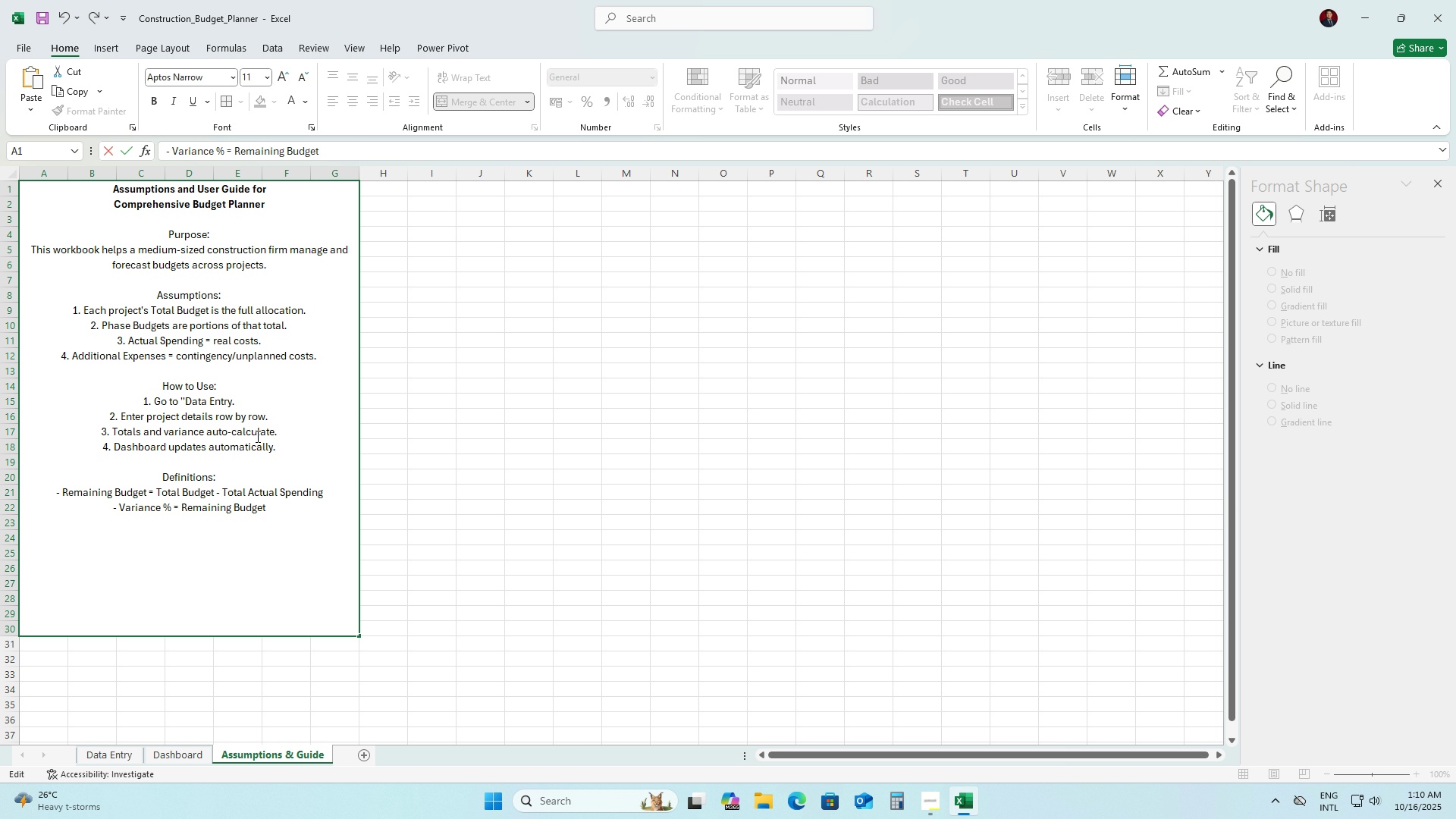 
key(Alt+Numpad2)
 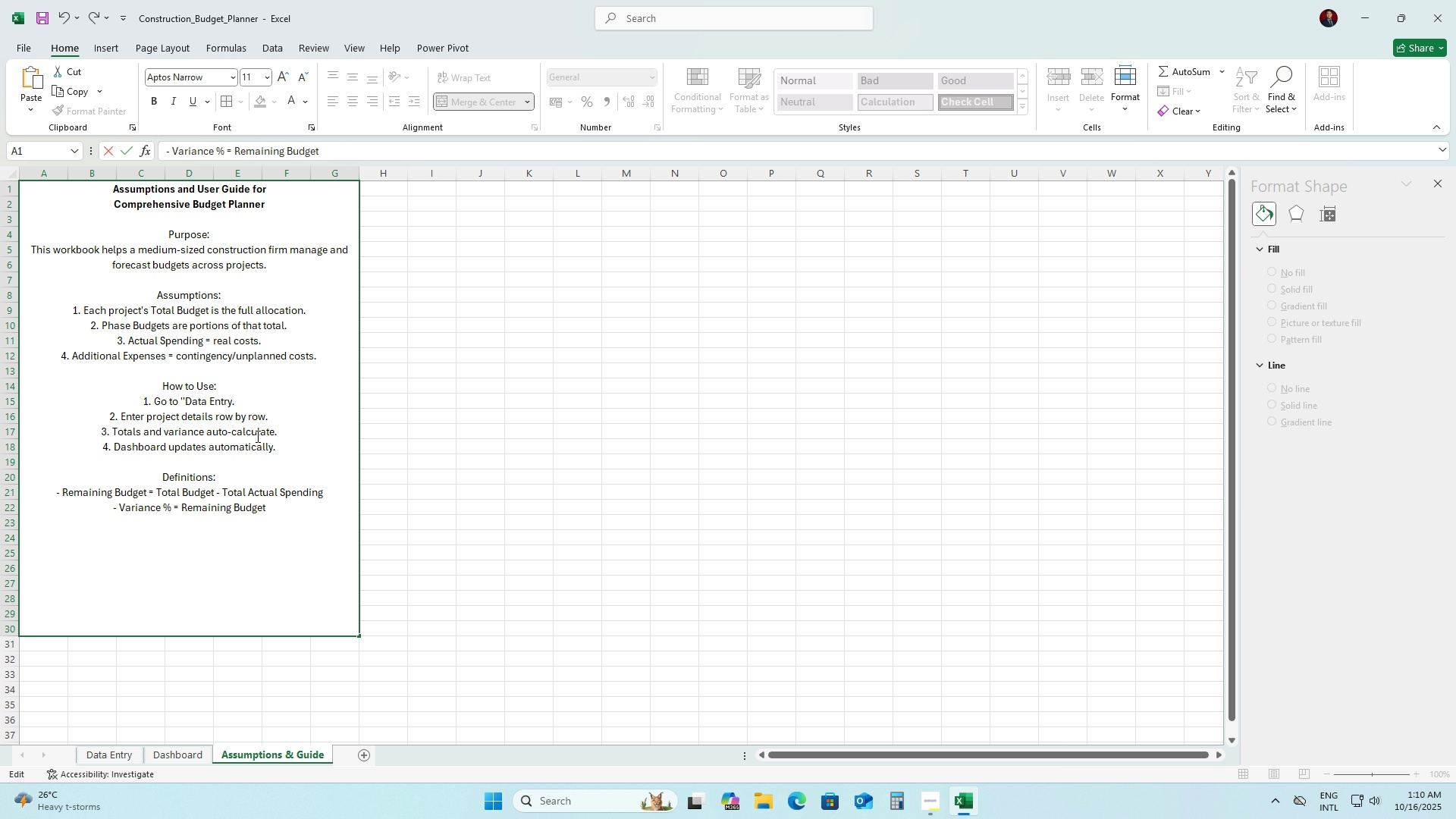 
key(Alt+Numpad4)
 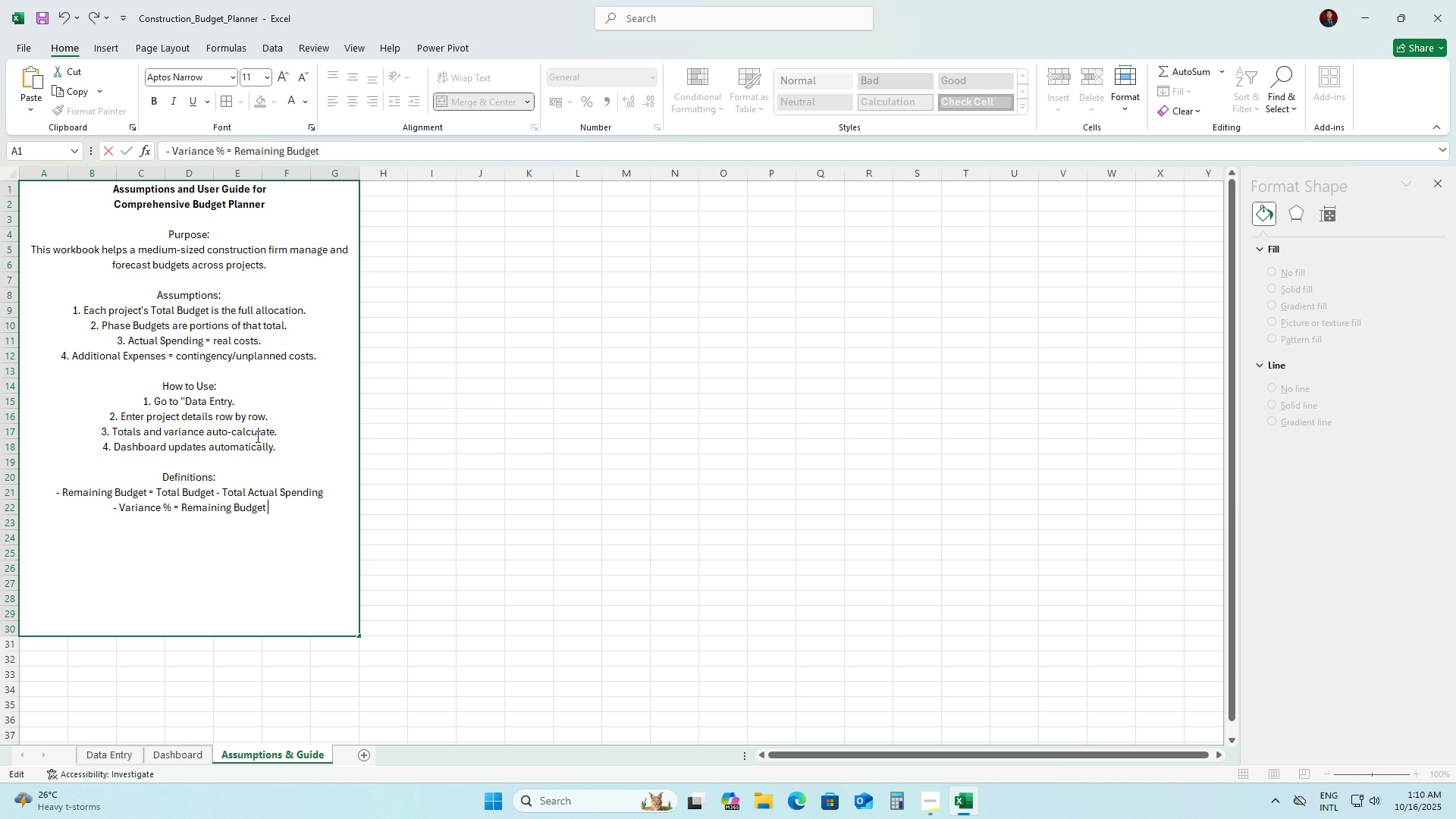 
key(Alt+Numpad7)
 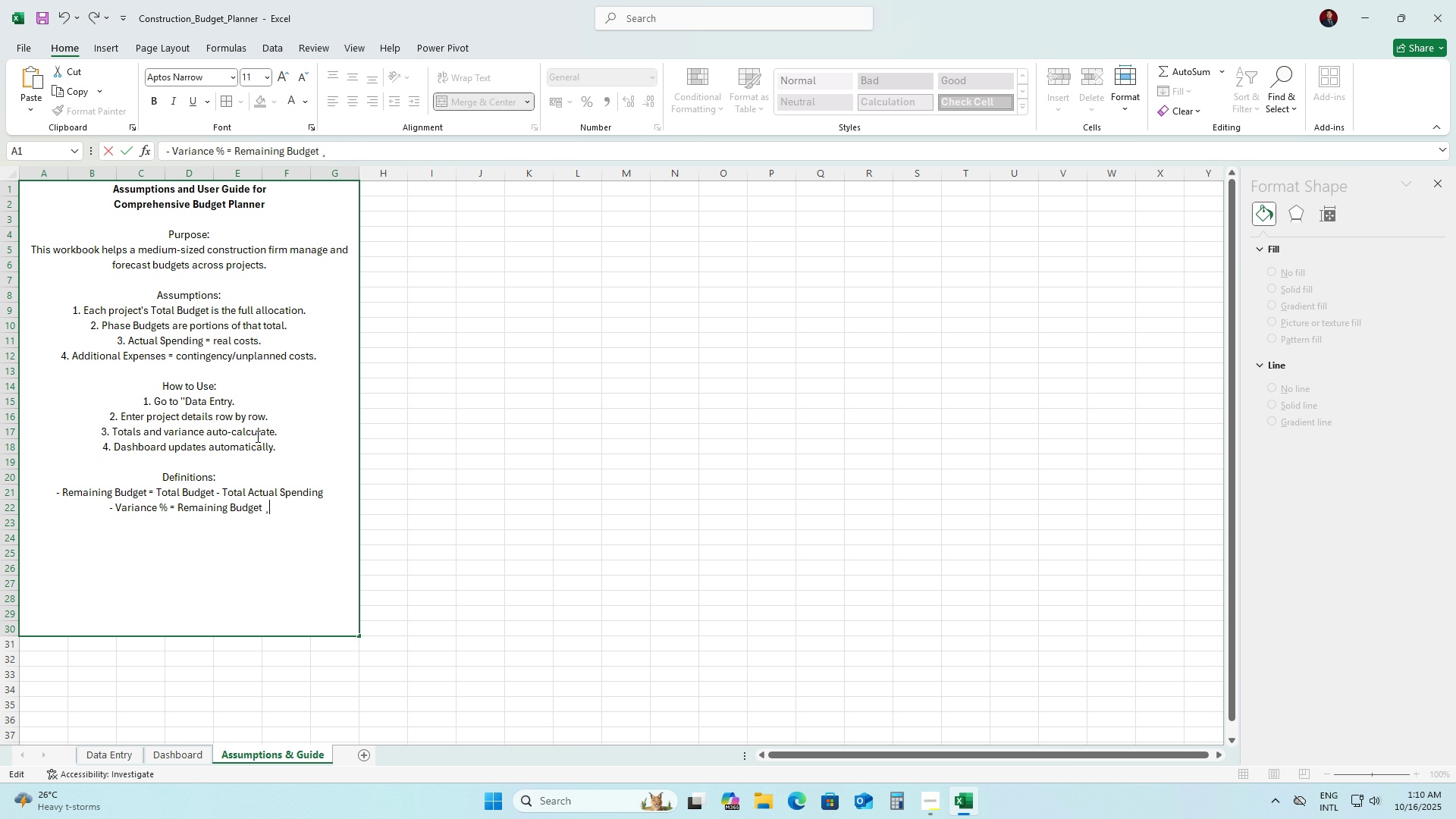 
key(Backspace)
 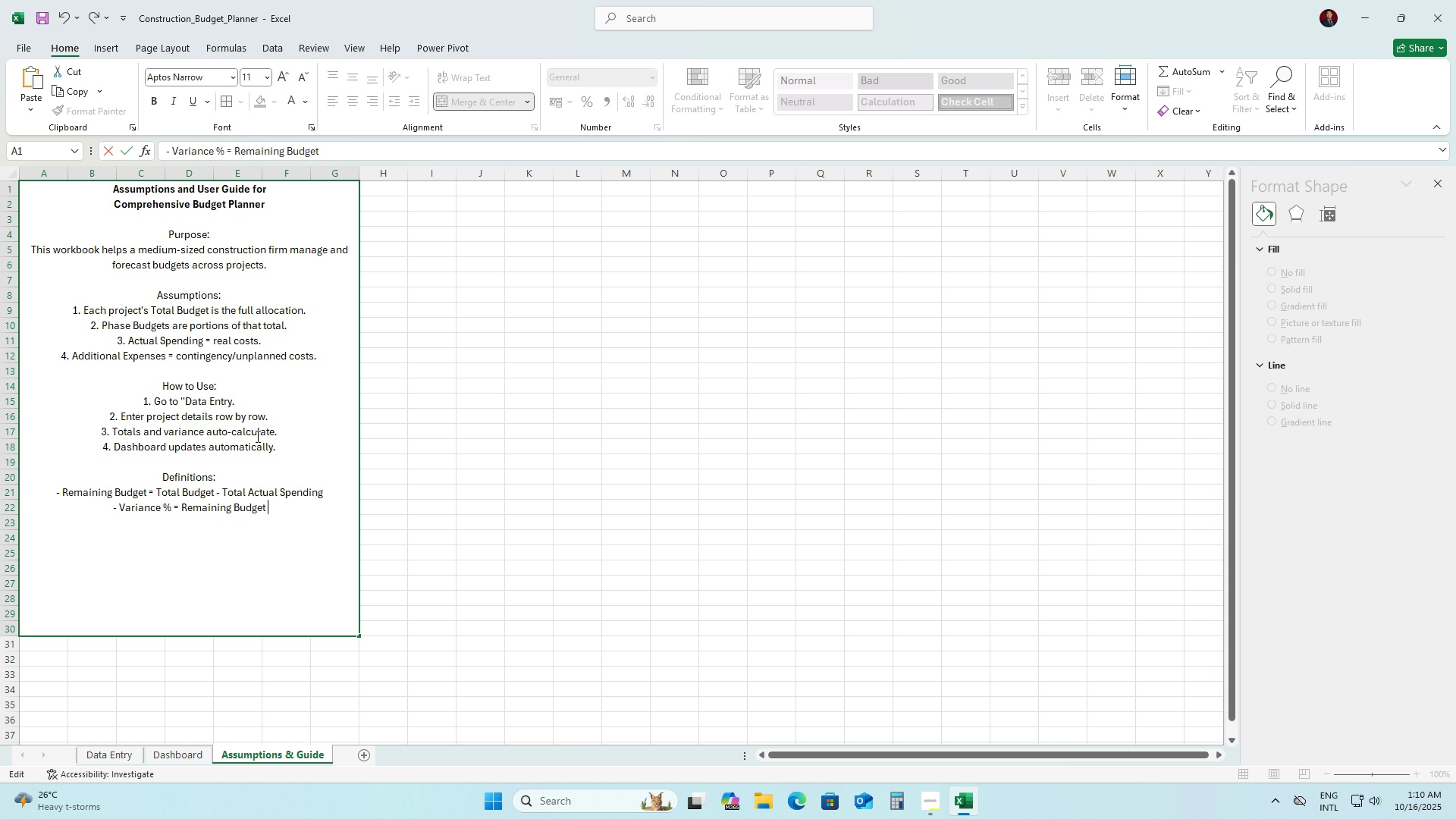 
wait(5.62)
 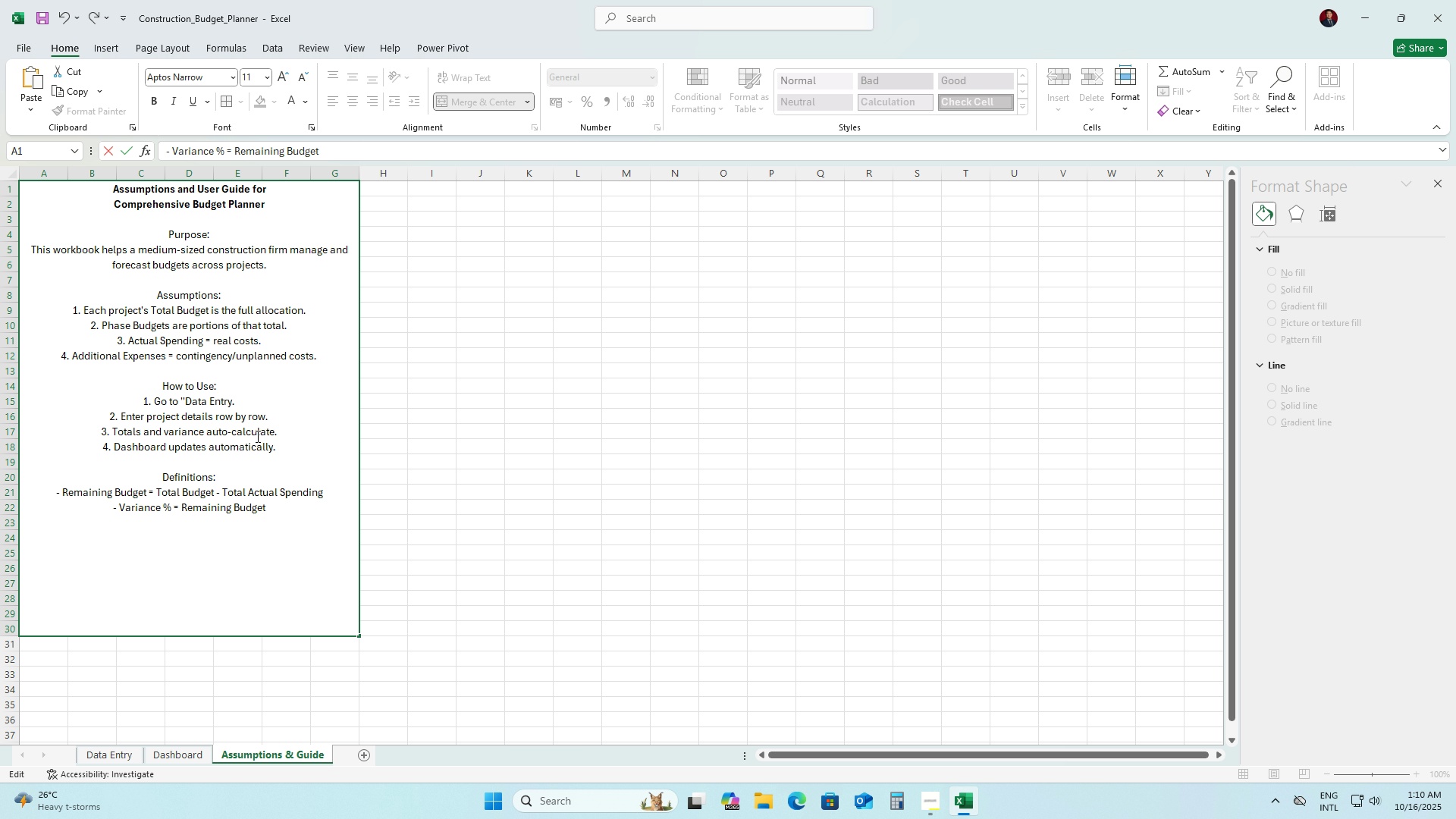 
key(Alt+Numpad0)
 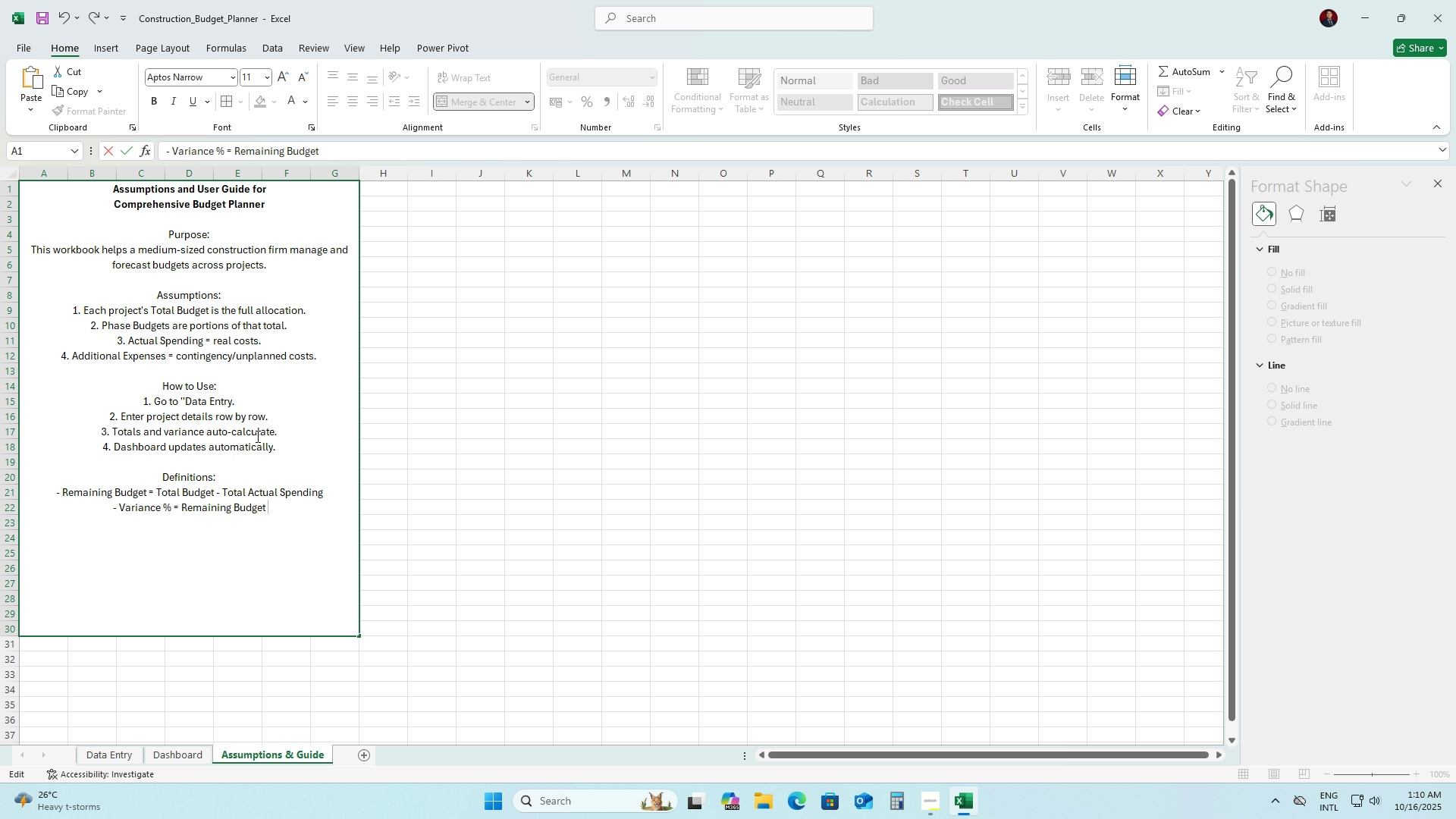 
key(Alt+Numpad2)
 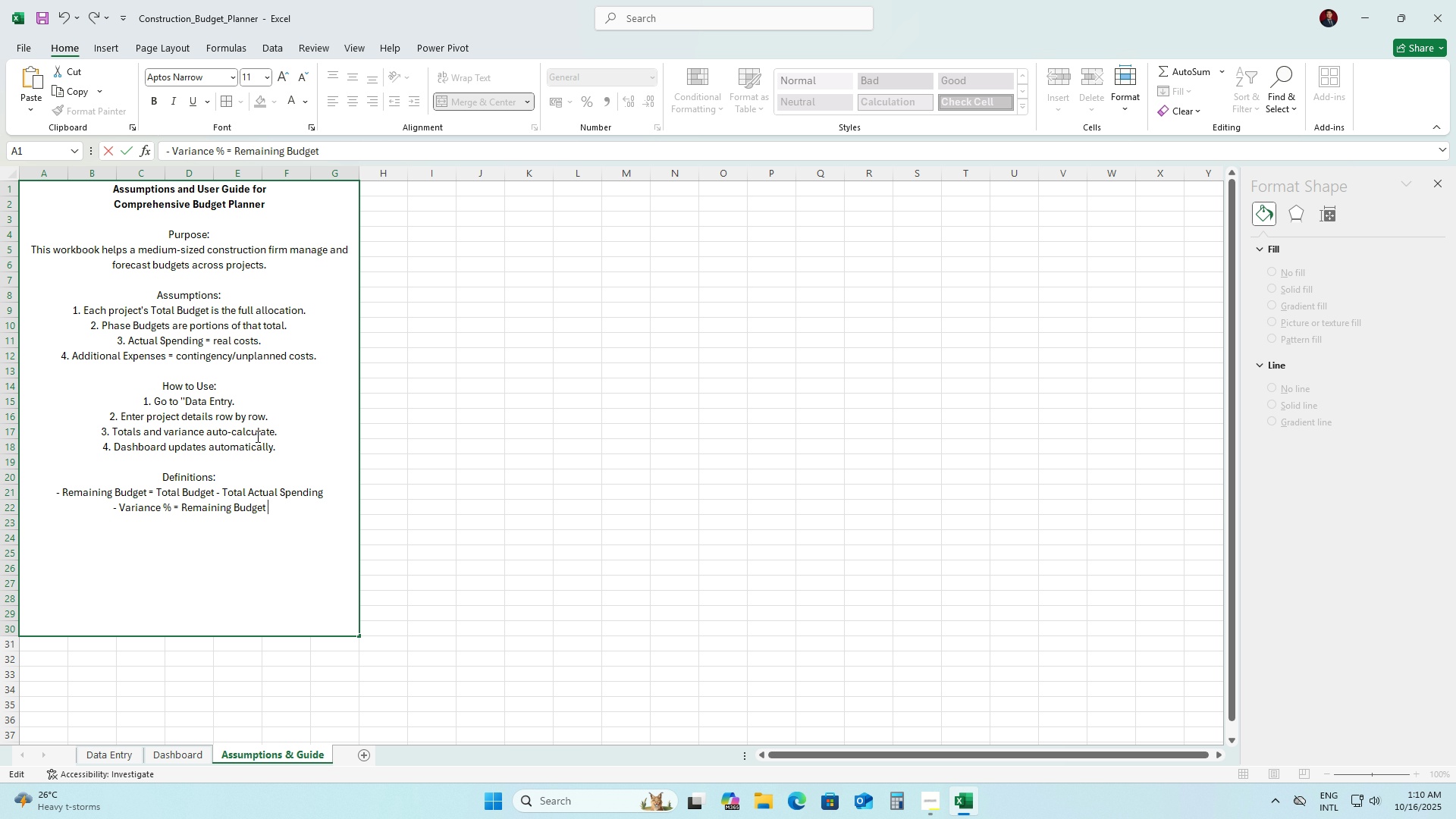 
key(Alt+Numpad4)
 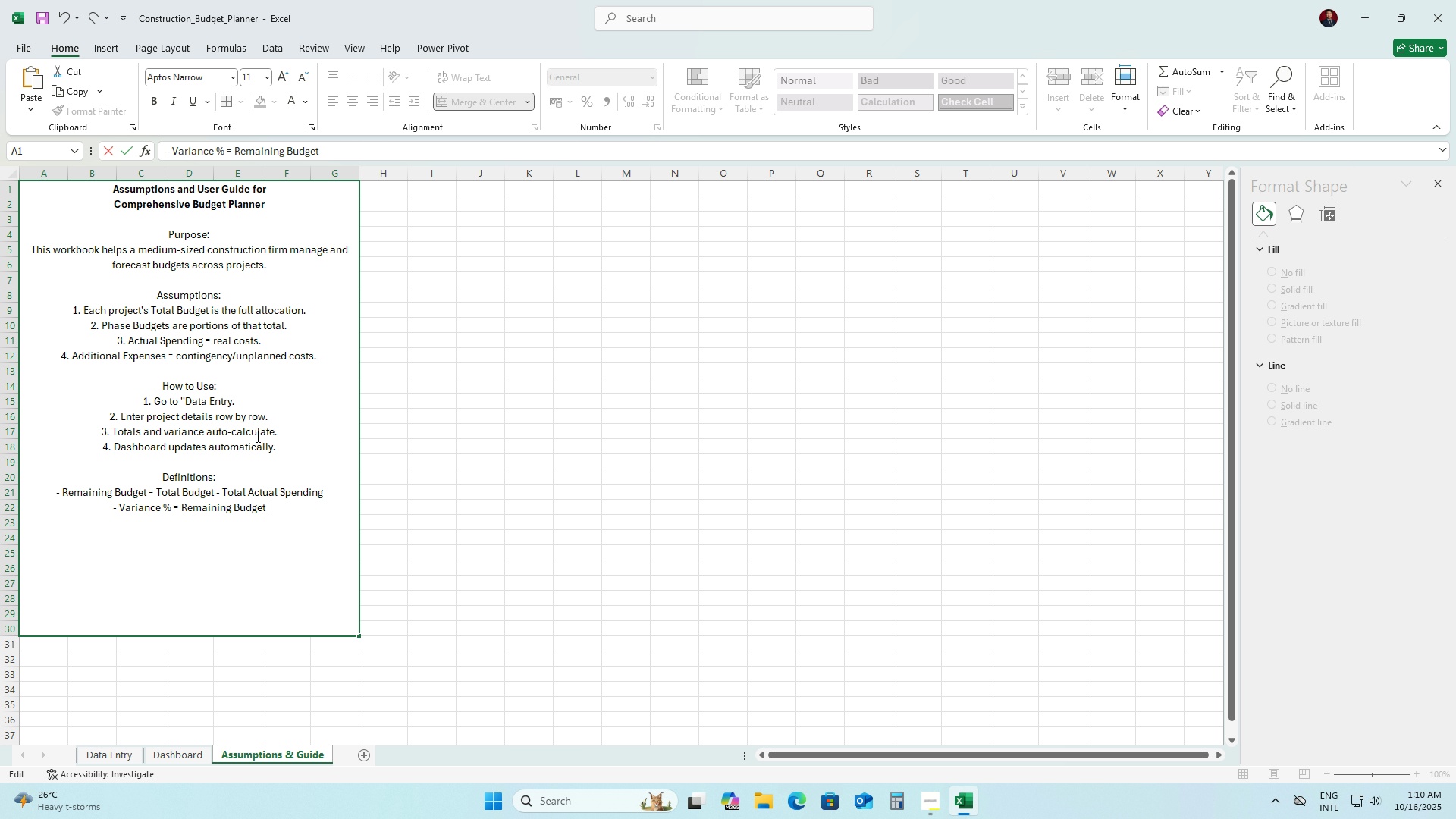 
key(Alt+Numpad7)
 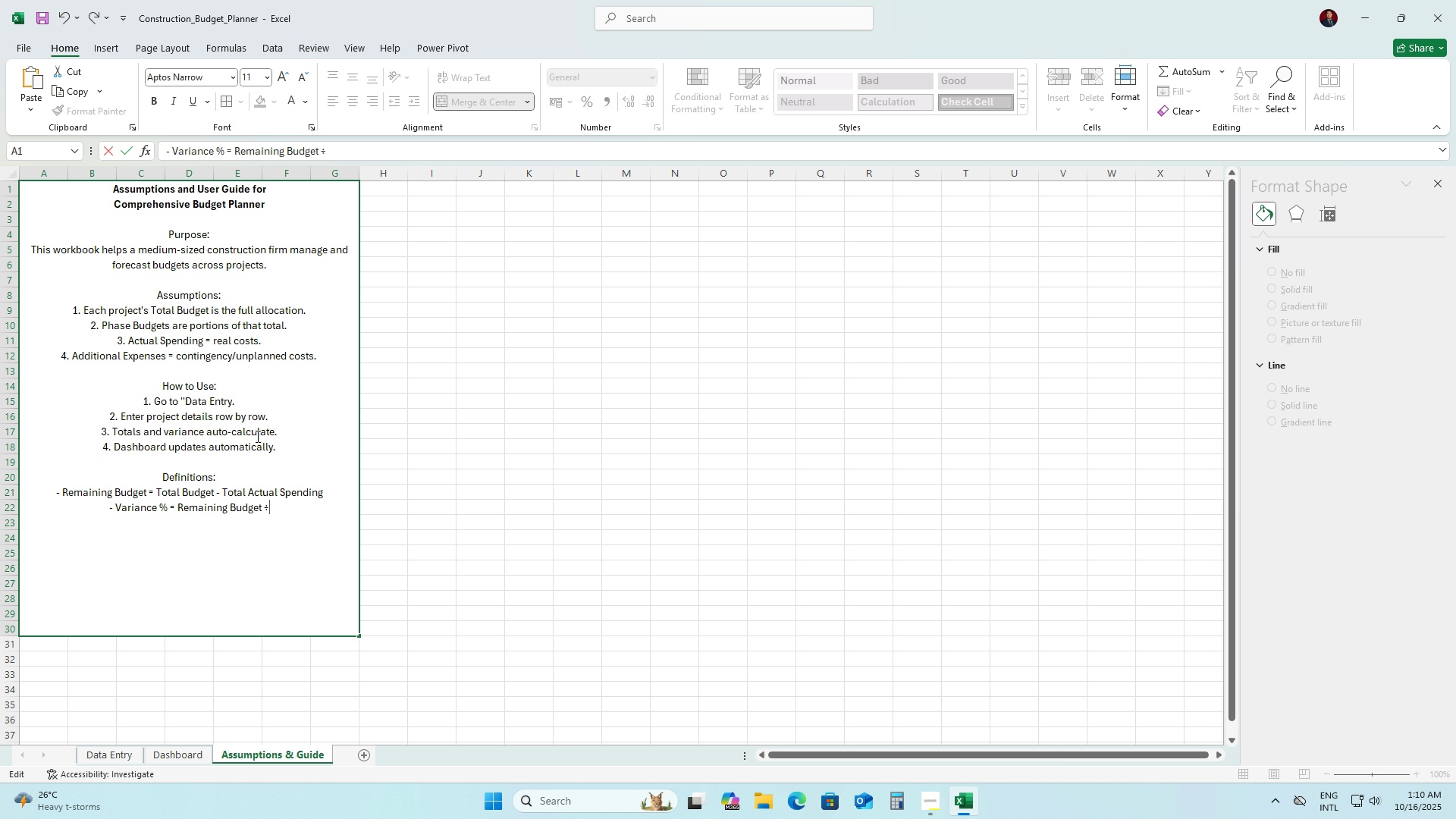 
key(Space)
 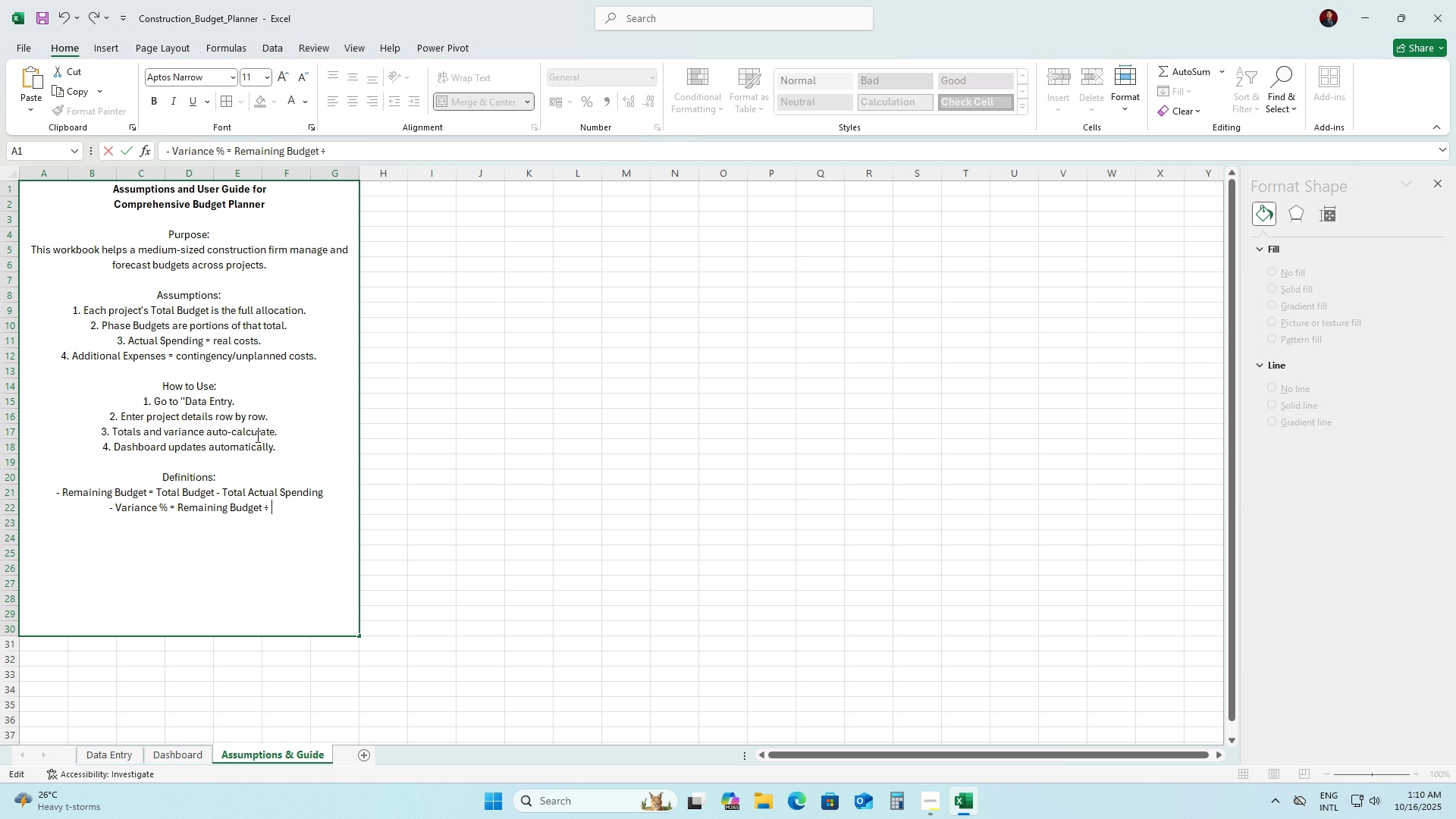 
wait(6.65)
 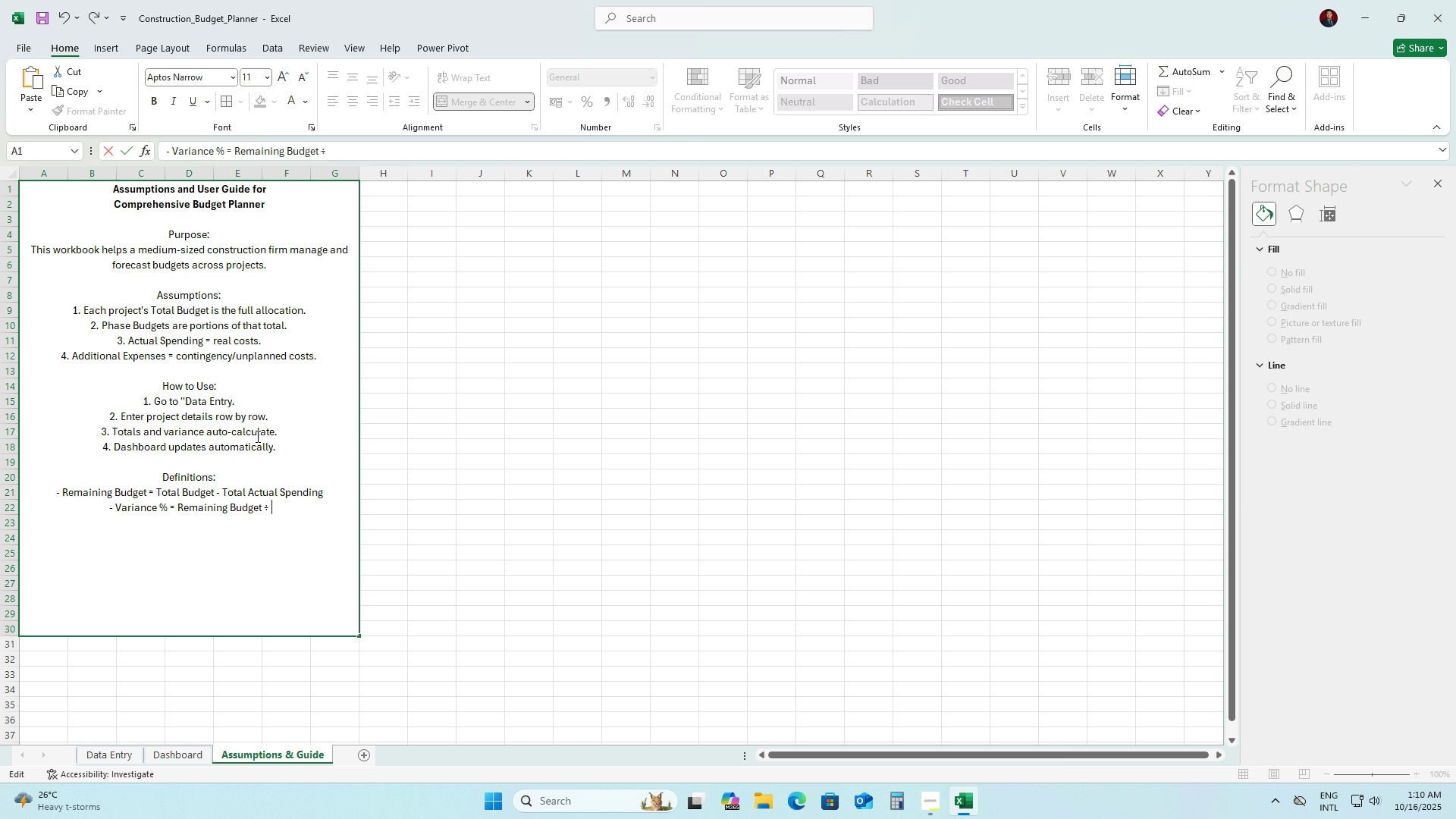 
type(Total Budget)
 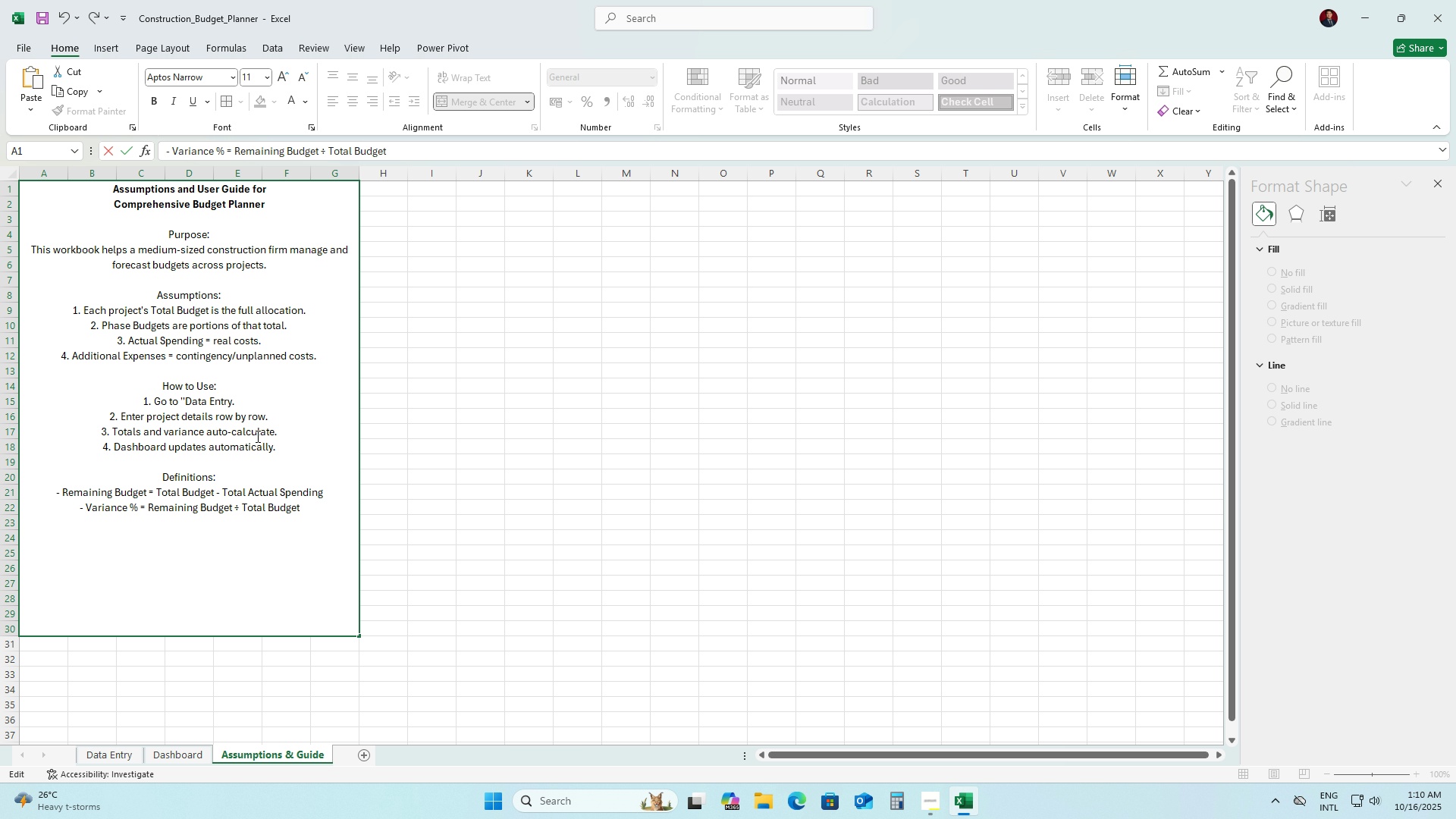 
wait(16.09)
 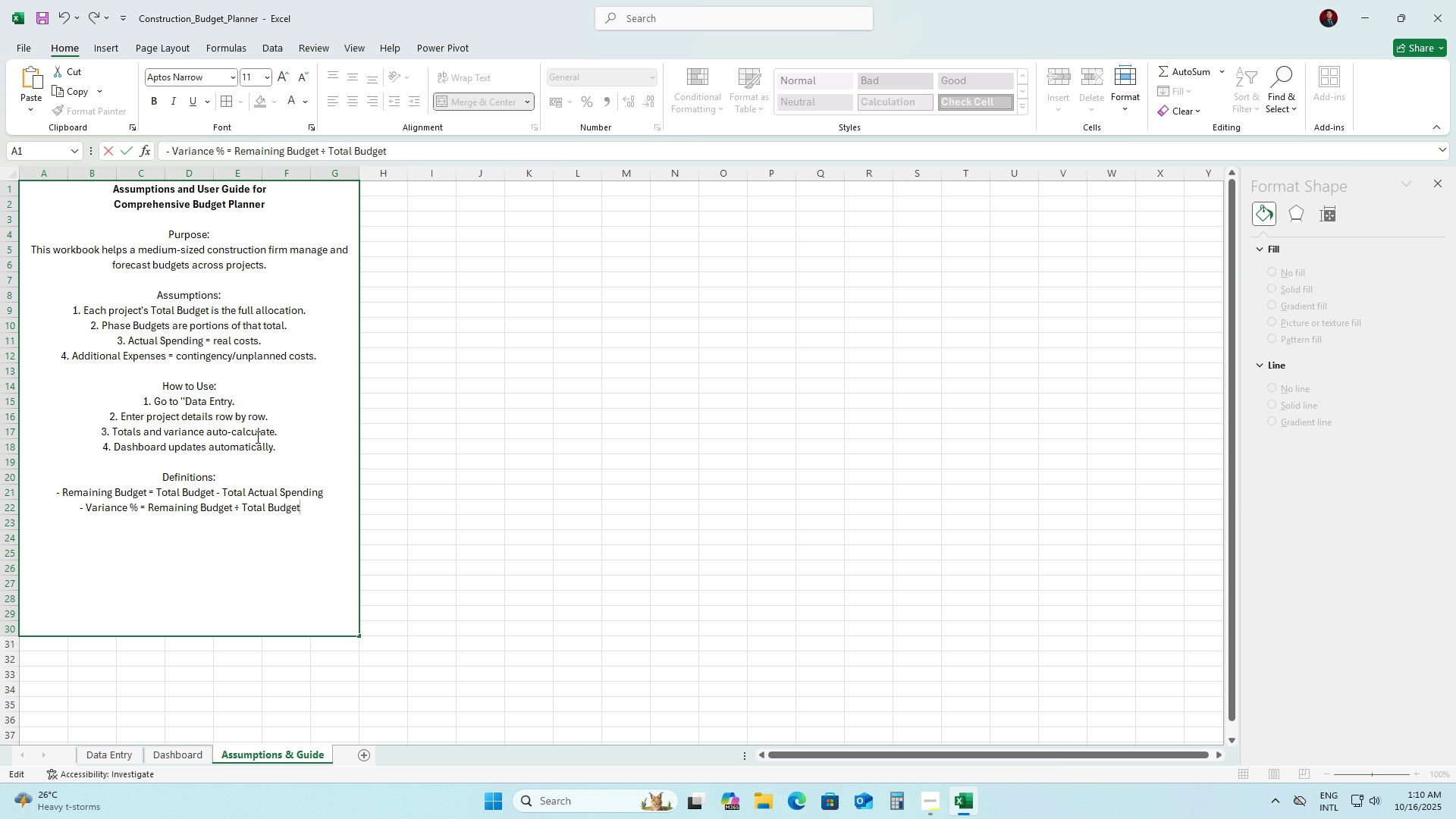 
left_click([449, 538])
 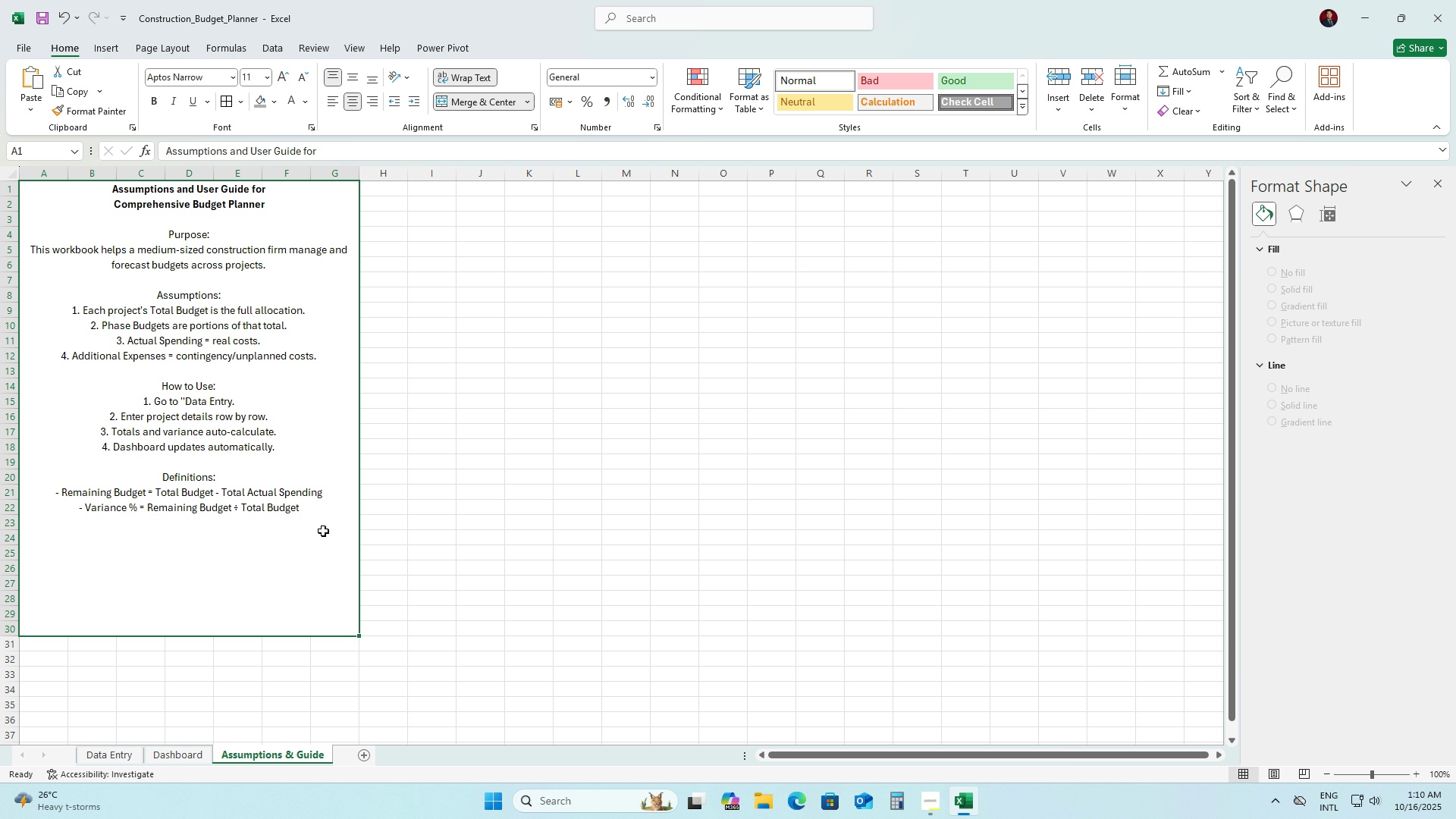 
double_click([312, 519])
 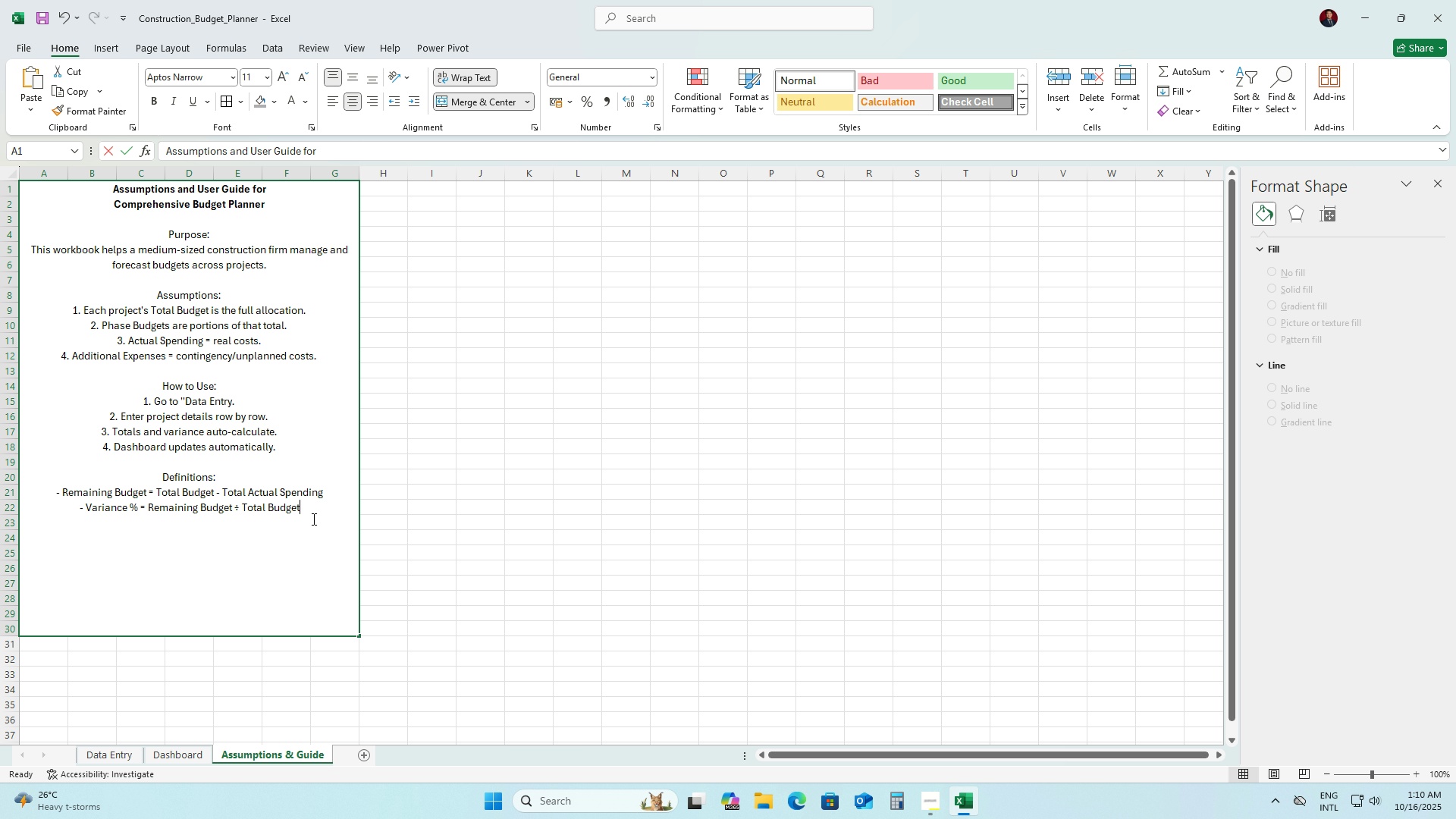 
triple_click([312, 519])
 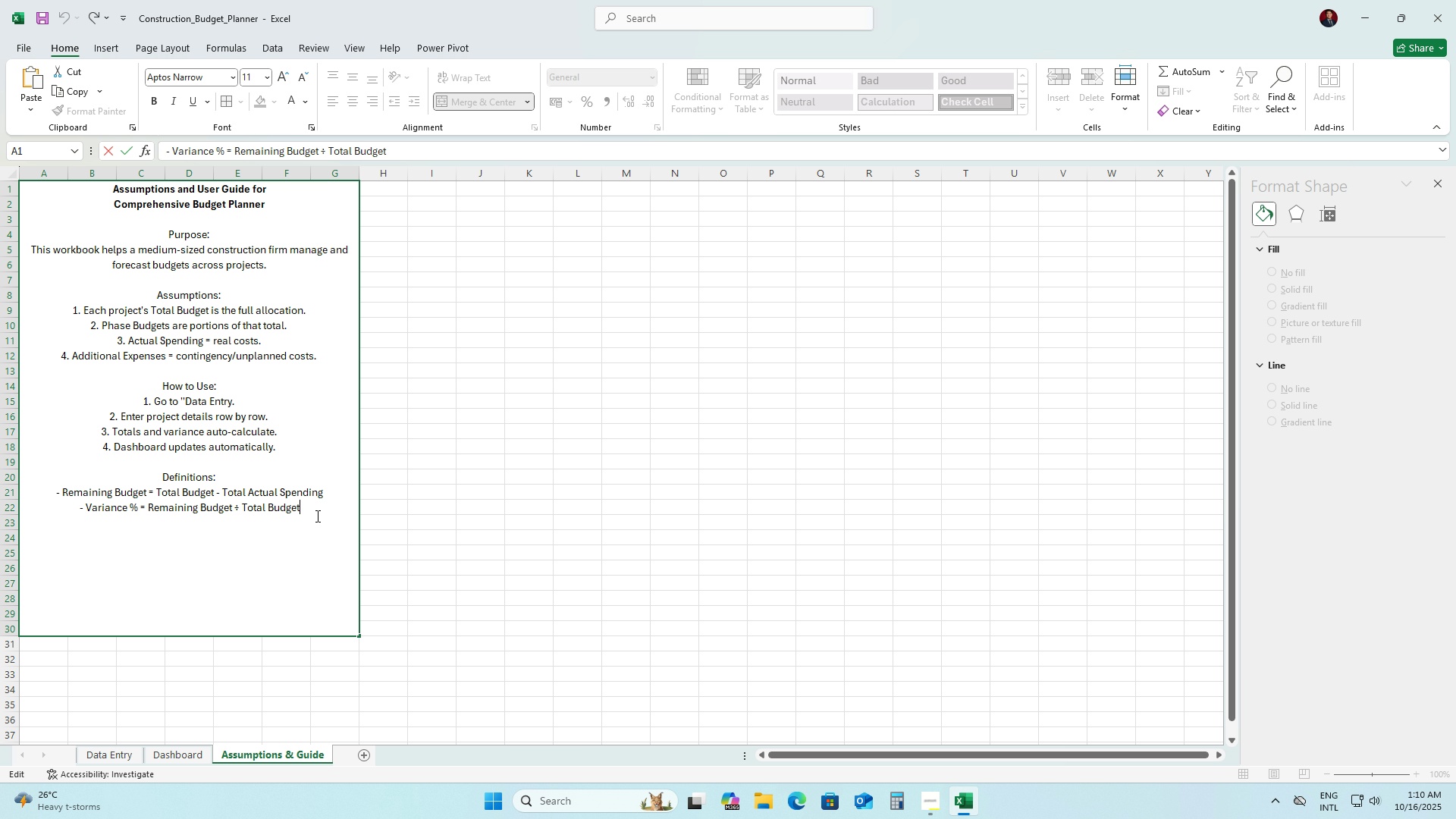 
left_click_drag(start_coordinate=[318, 516], to_coordinate=[80, 287])
 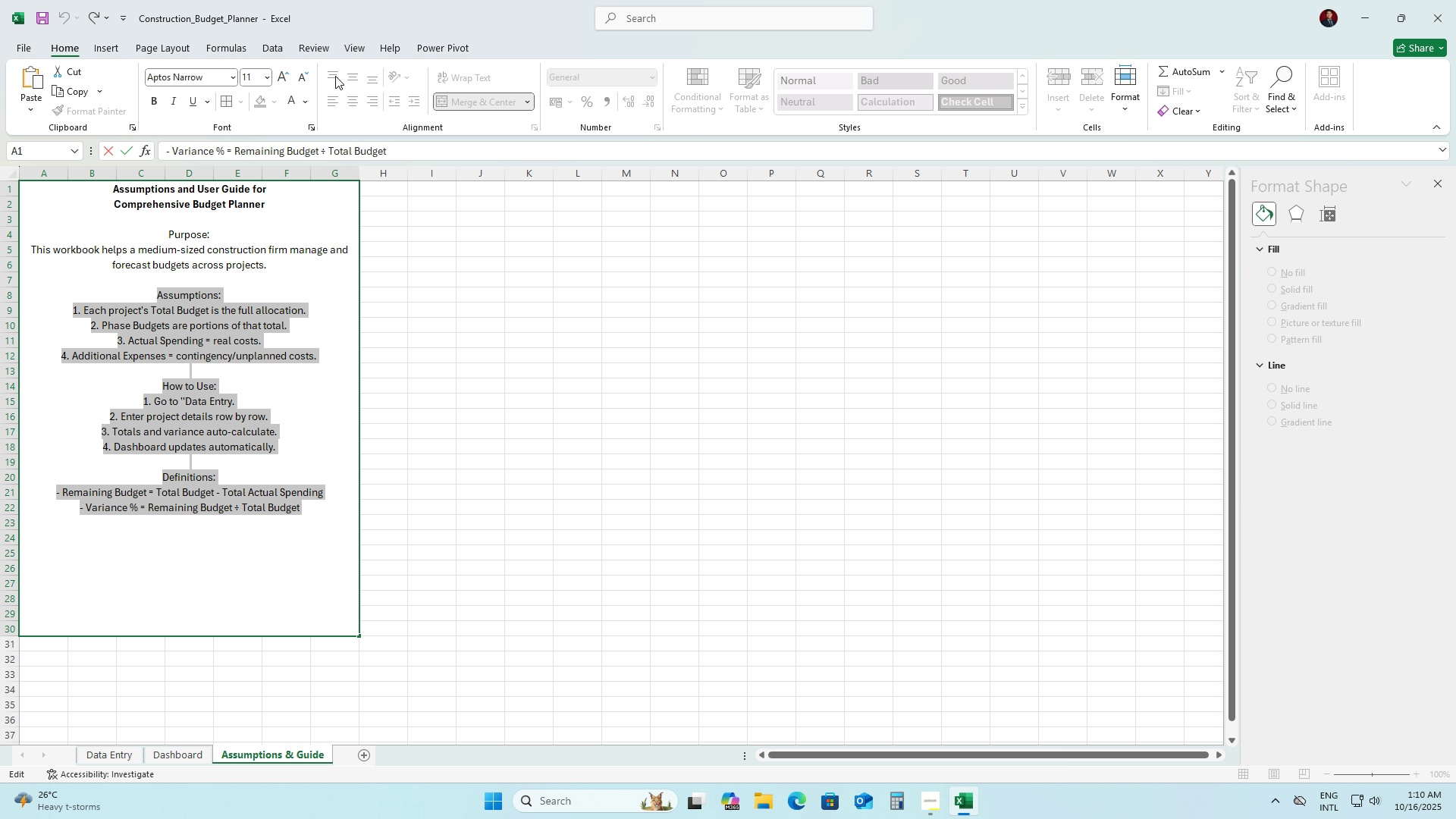 
left_click([335, 76])
 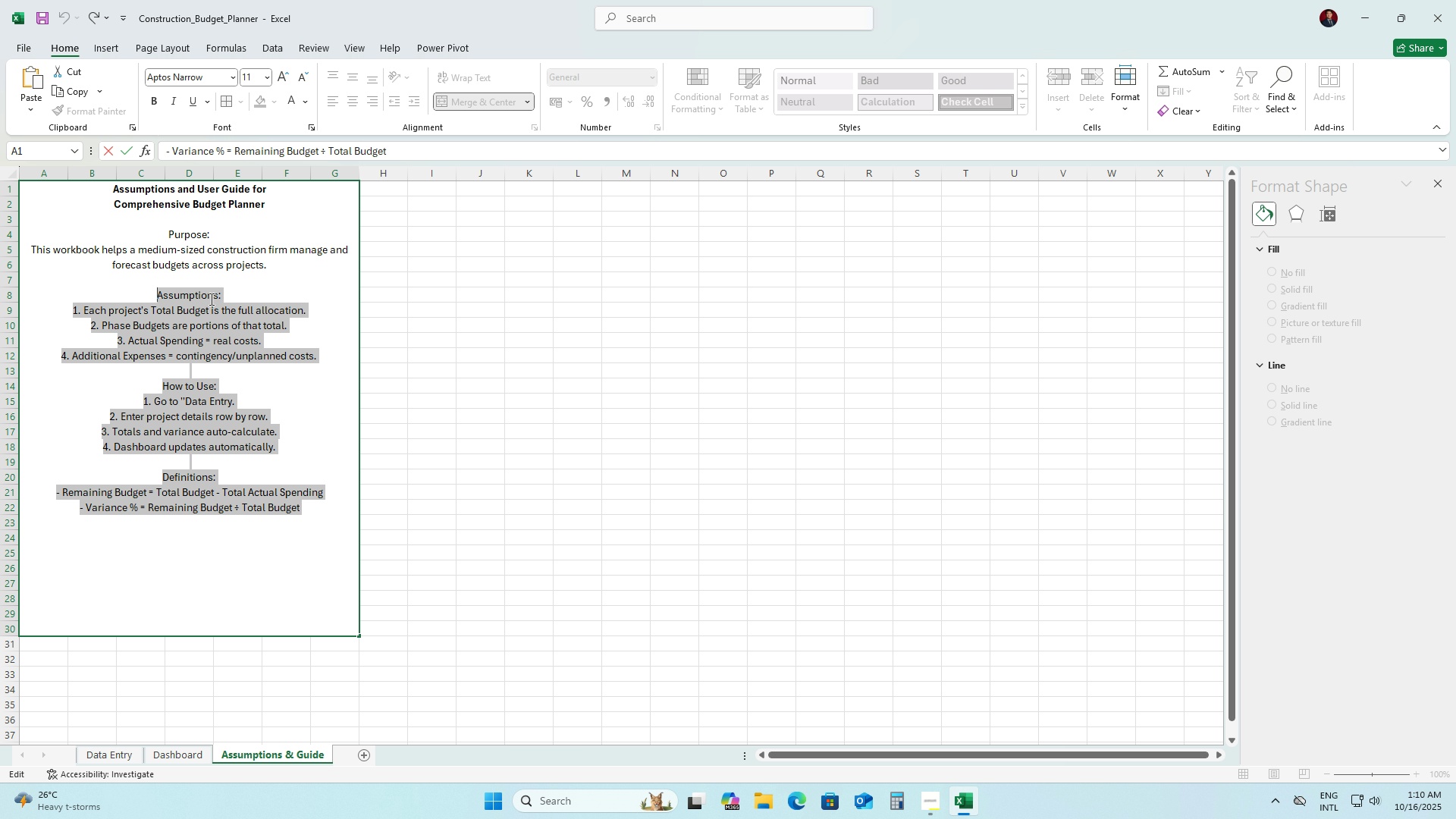 
right_click([210, 299])
 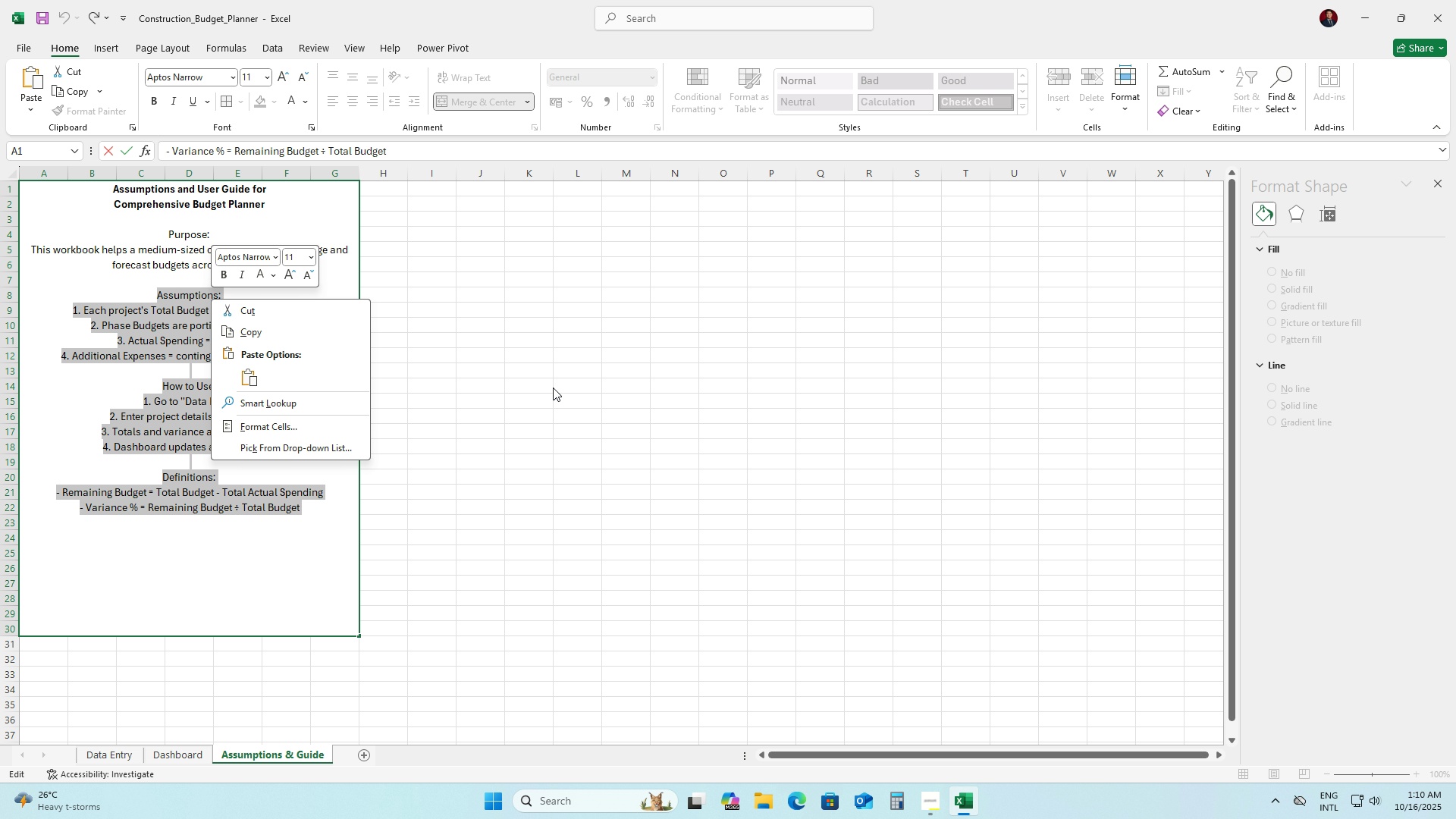 
double_click([560, 485])
 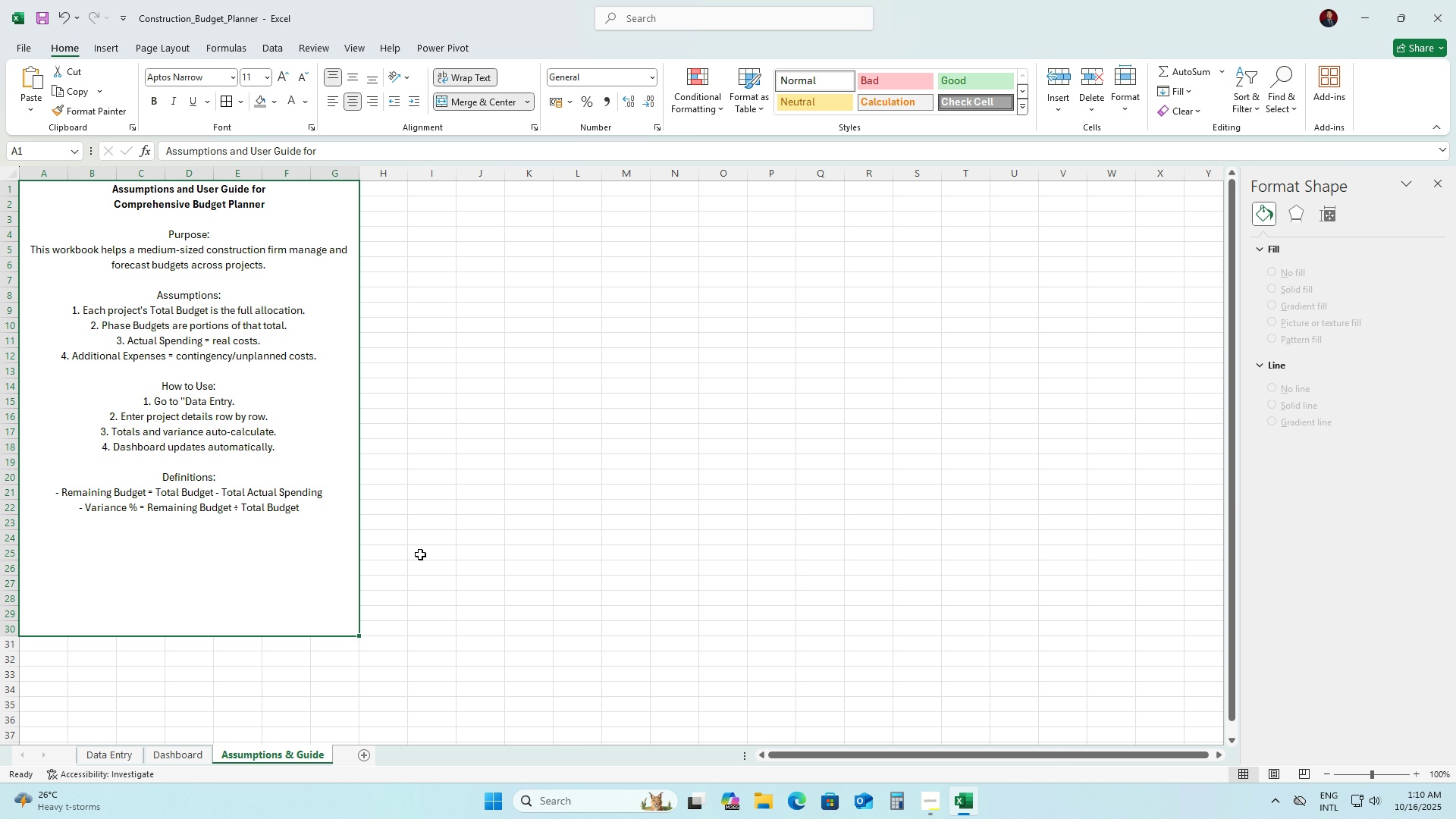 
double_click([430, 554])
 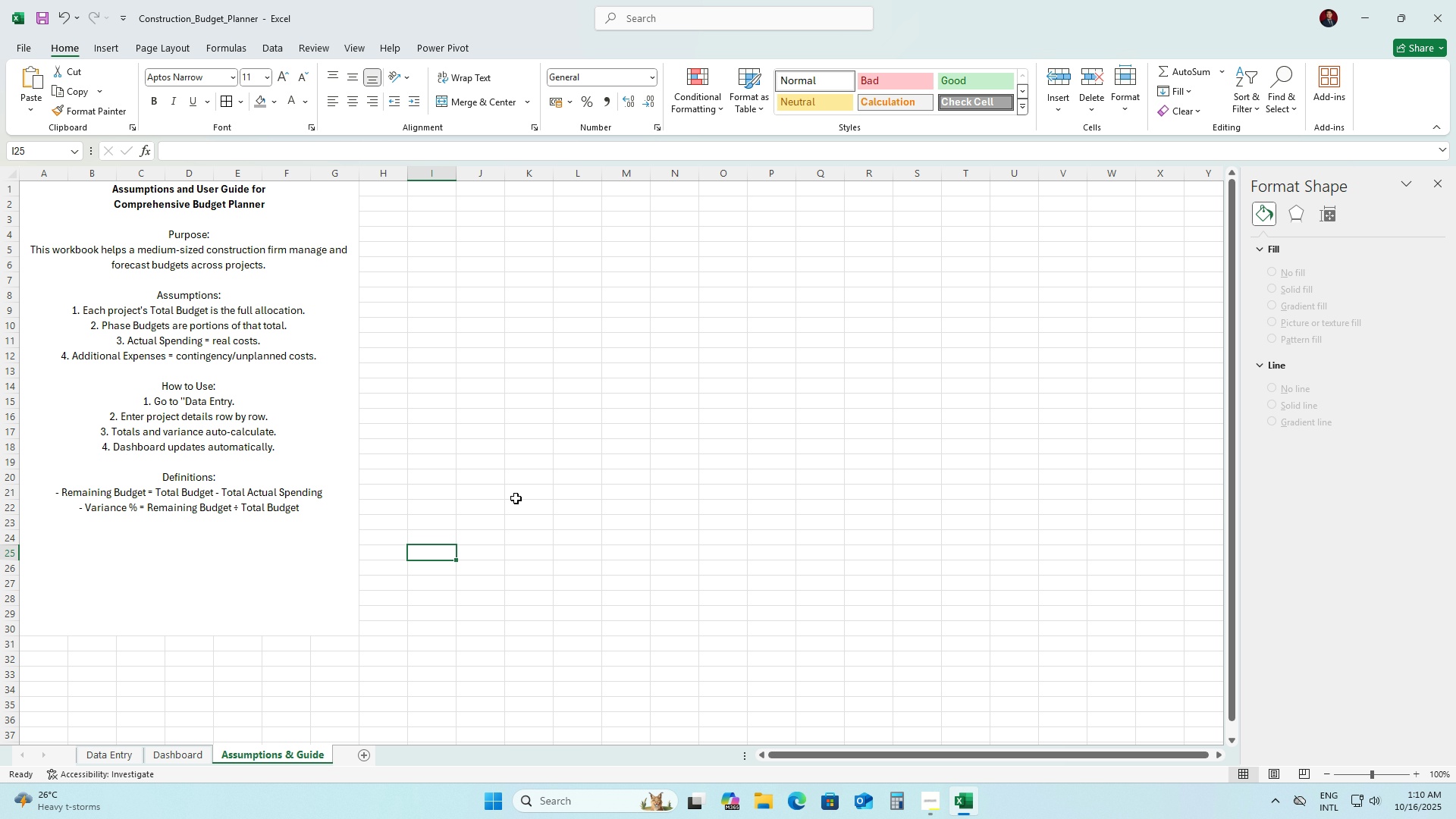 
left_click([294, 509])
 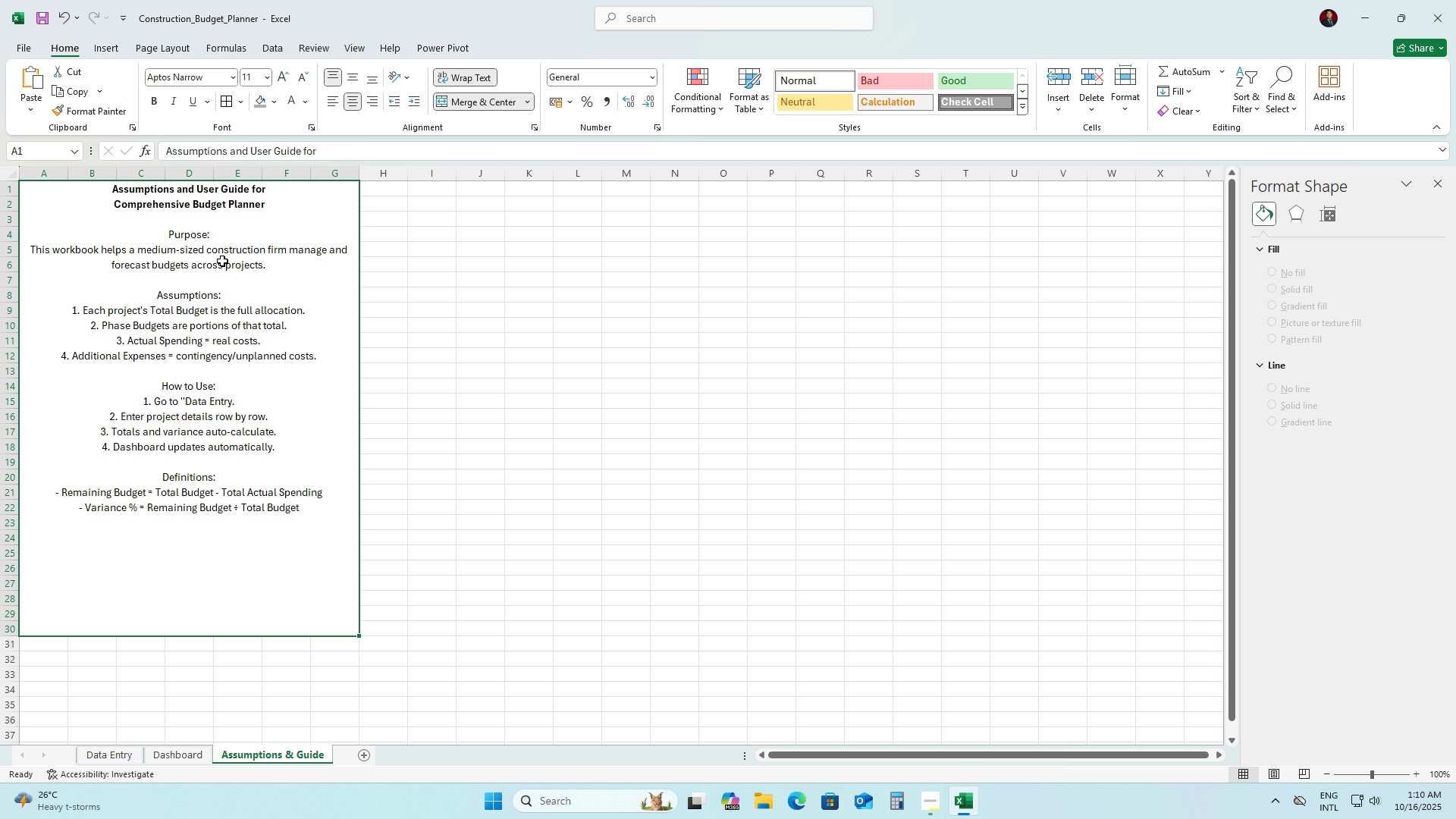 
triple_click([222, 261])
 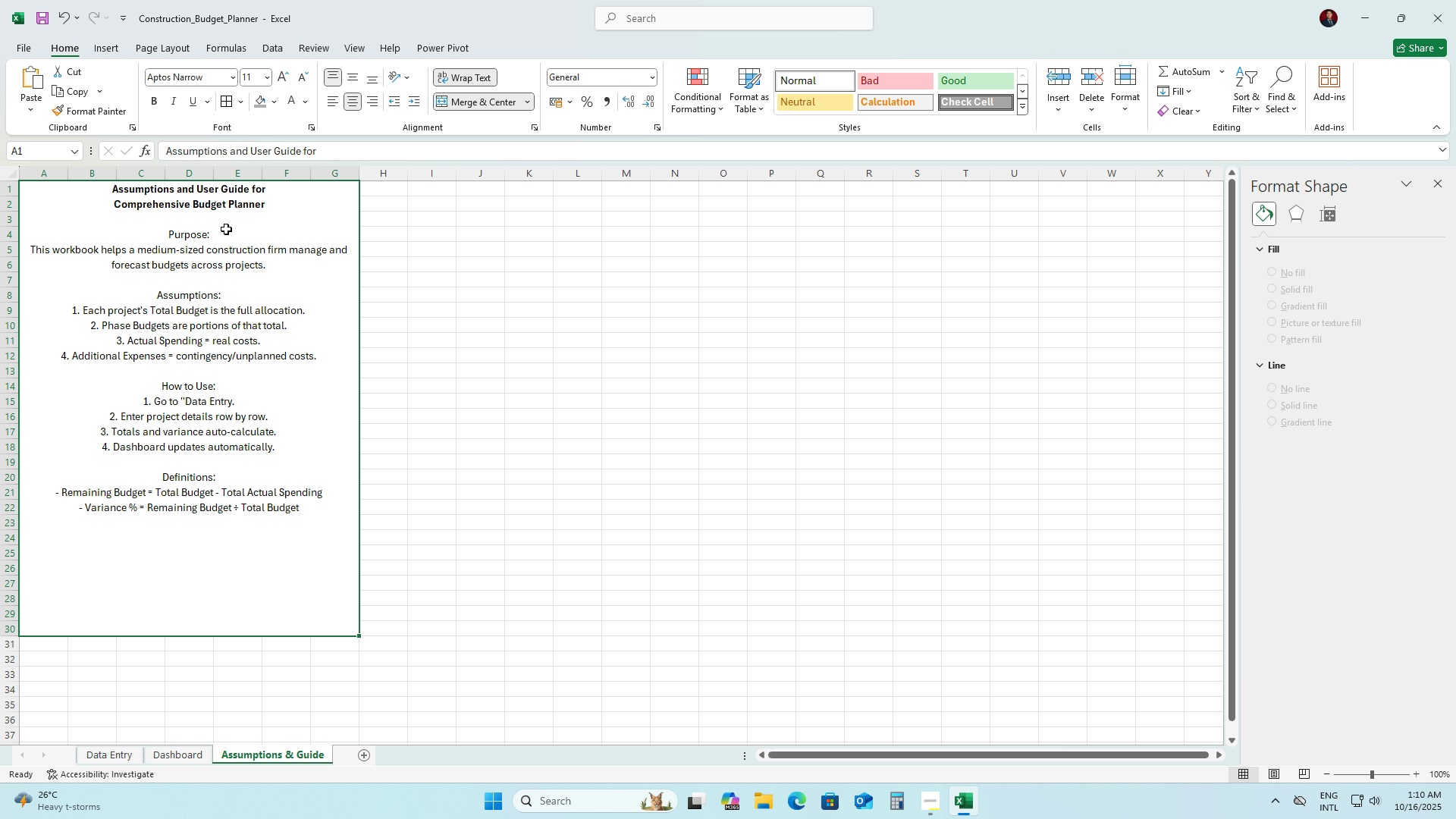 
triple_click([226, 229])
 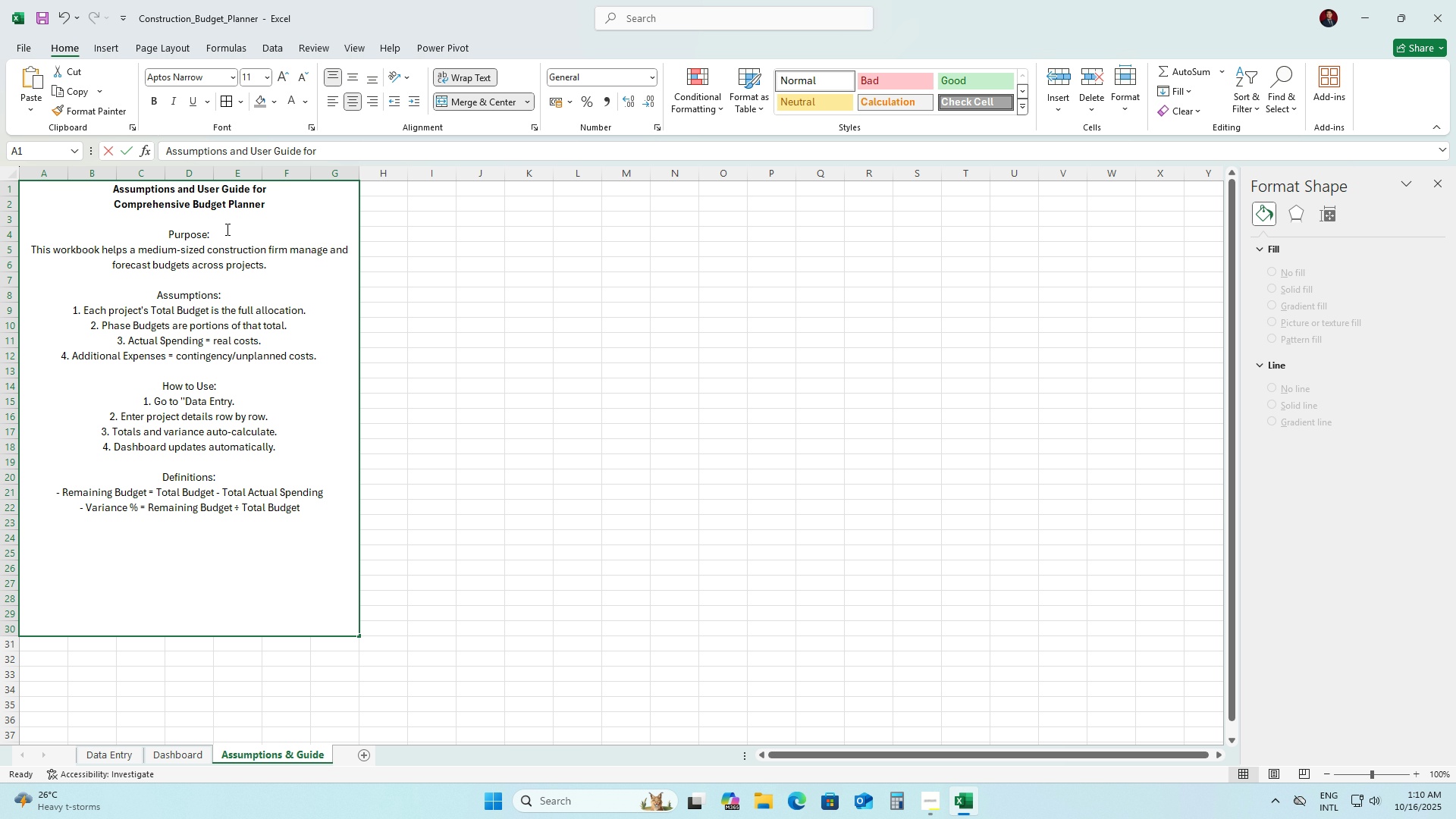 
triple_click([226, 229])
 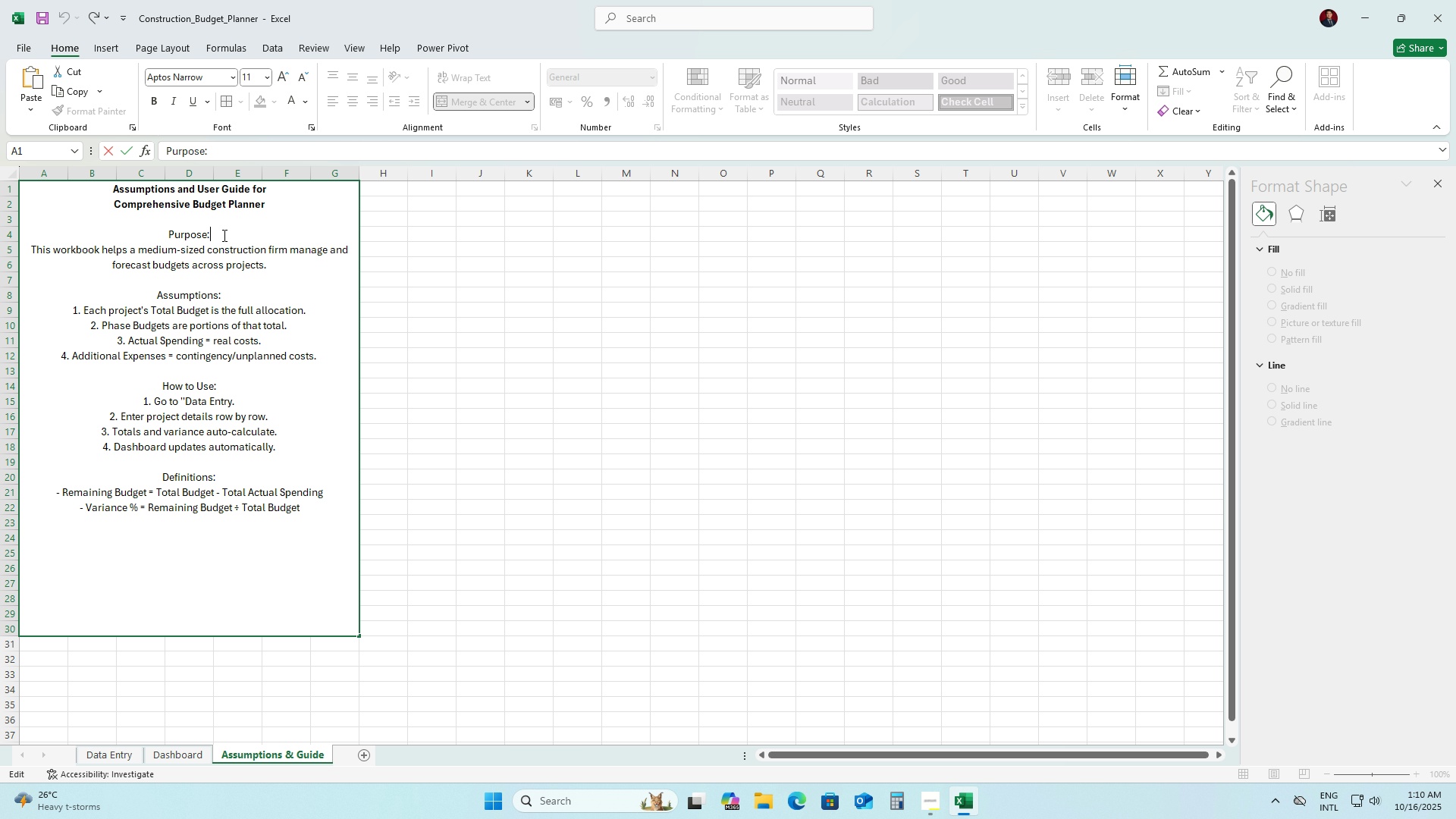 
left_click_drag(start_coordinate=[223, 235], to_coordinate=[157, 229])
 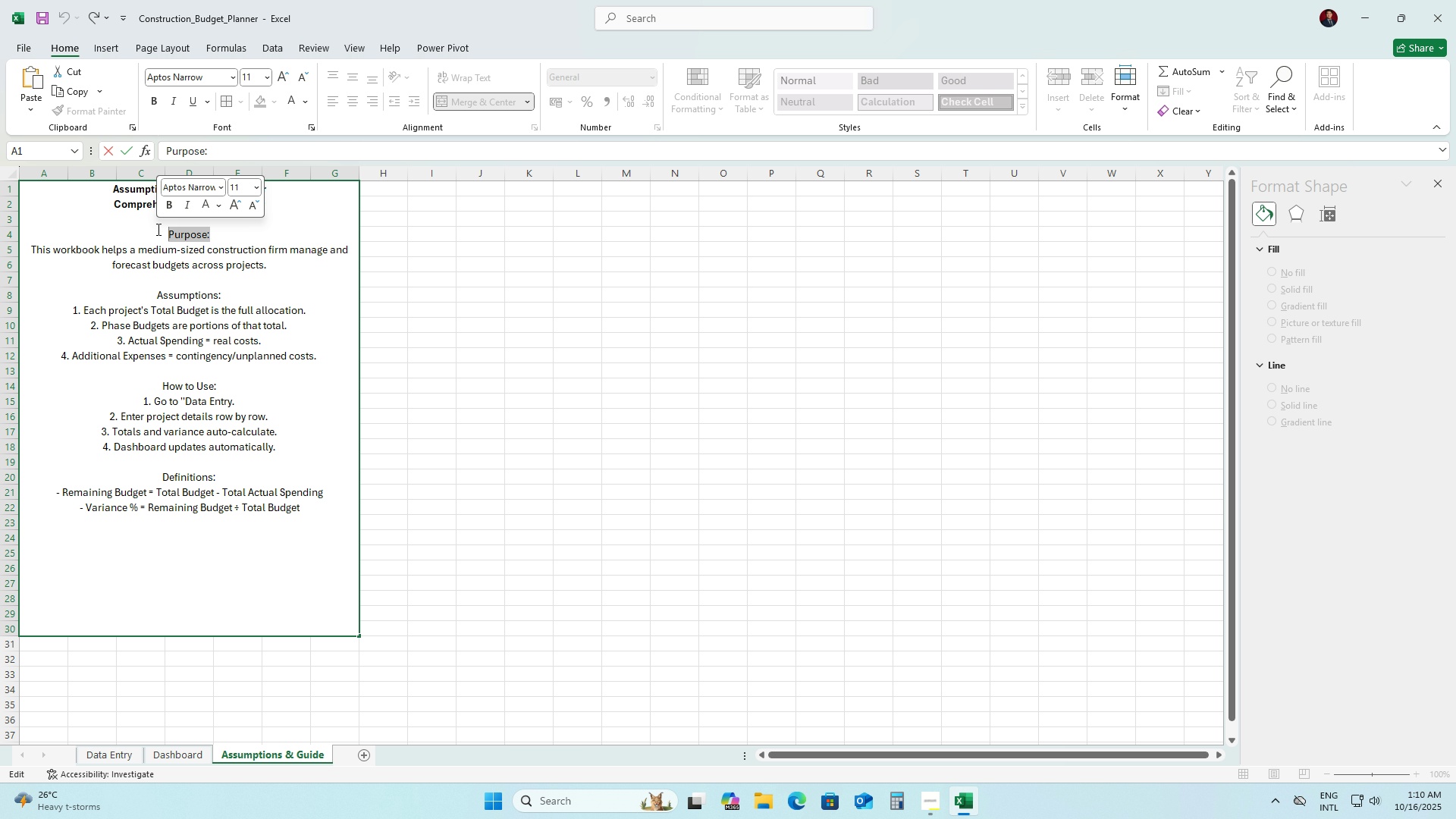 
hold_key(key=ControlLeft, duration=0.4)